 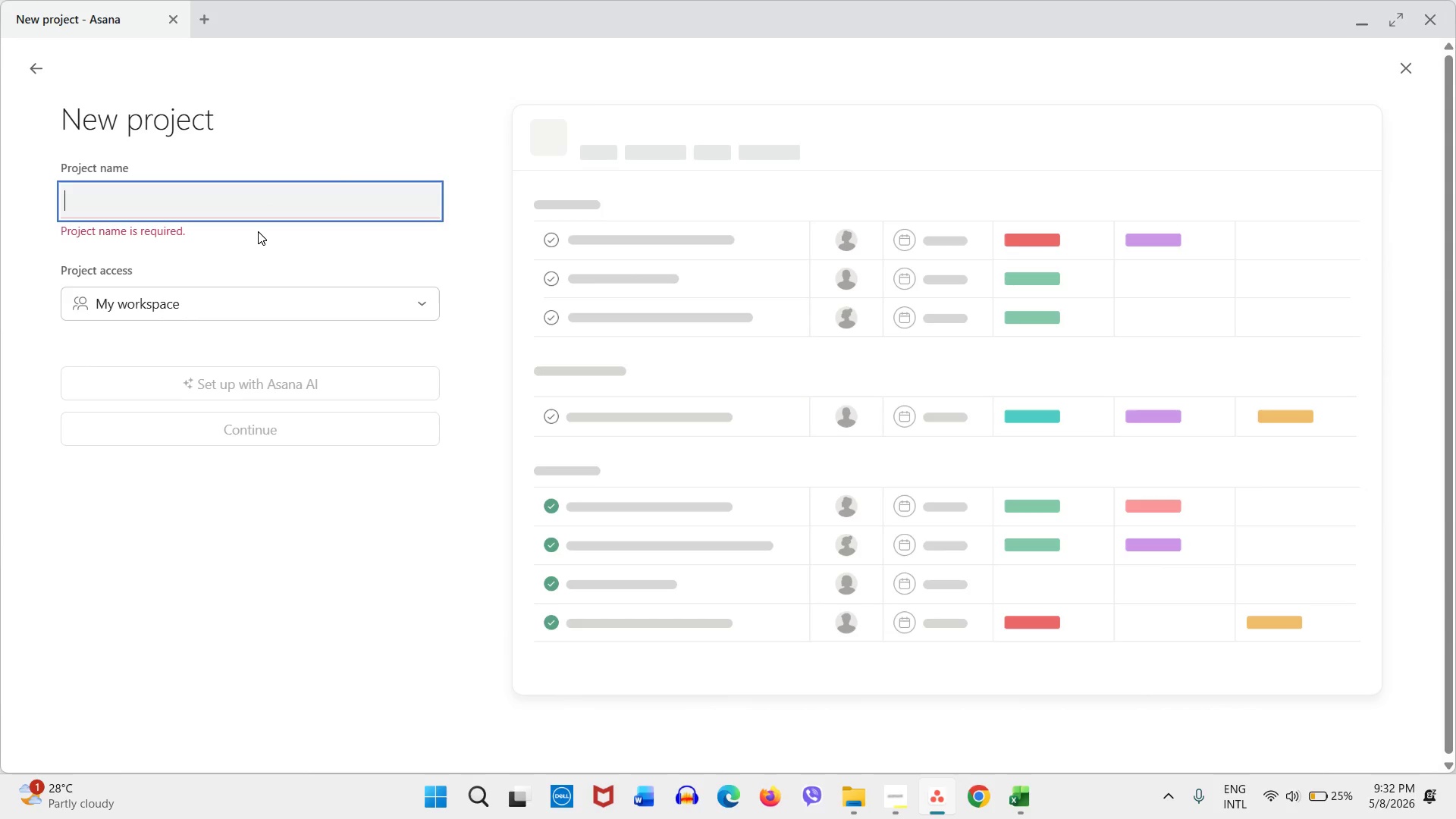 
type(tHE )
key(Backspace)
key(Backspace)
key(Backspace)
key(Backspace)
type(THe)
key(Backspace)
key(Backspace)
type(he Hearth & Harvest Farmer's Table Event Operations)
 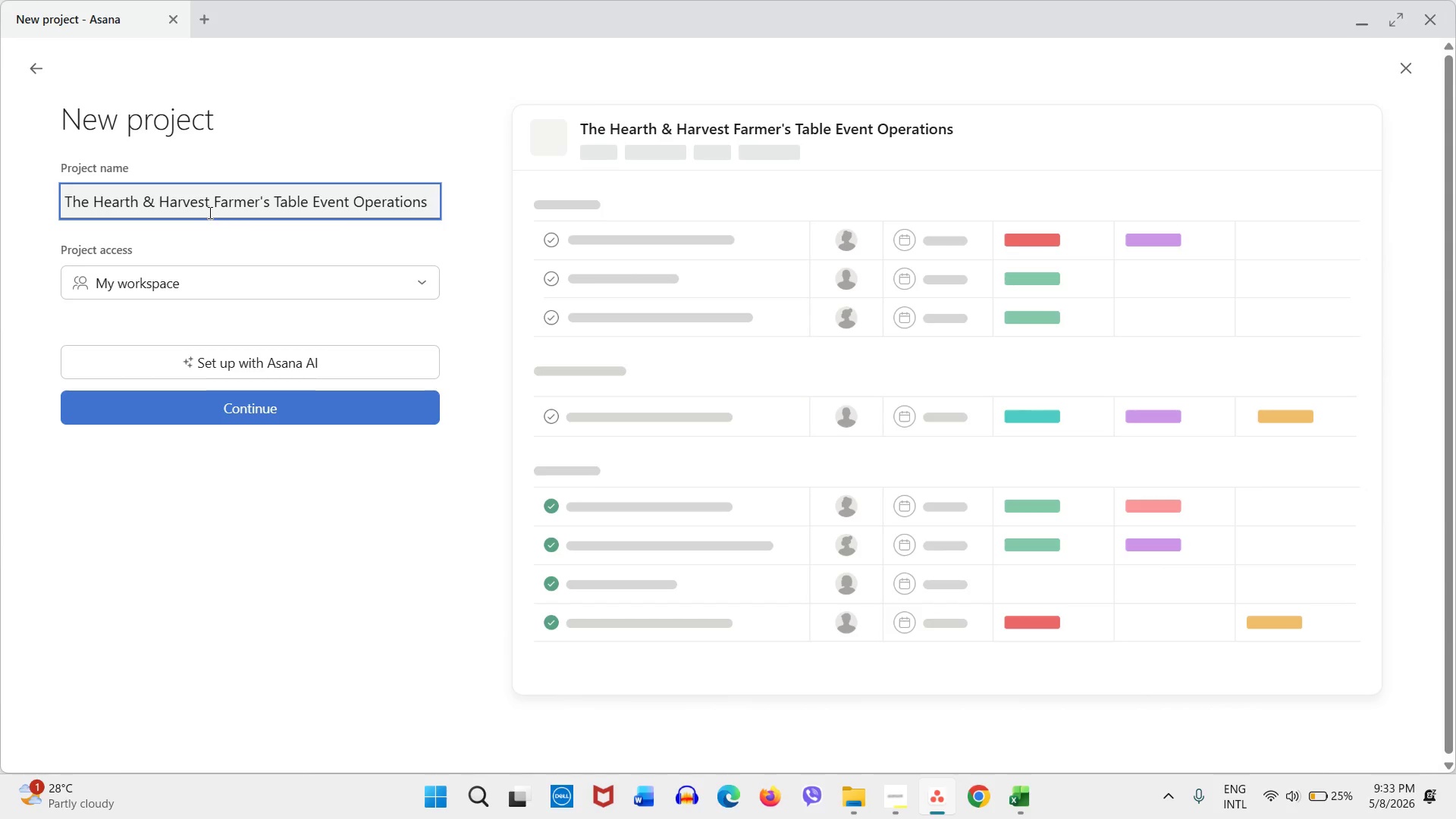 
left_click([216, 419])
 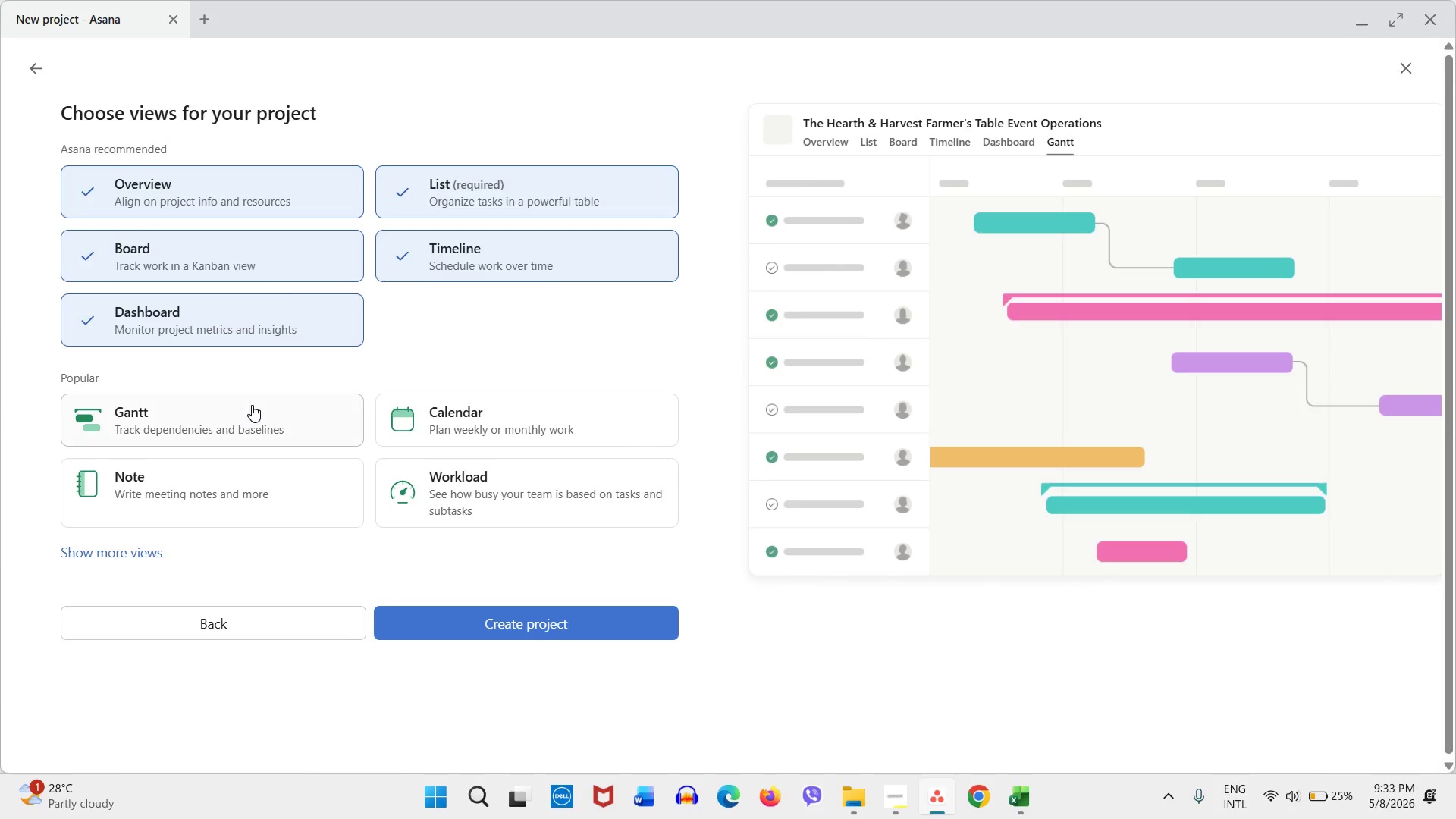 
left_click([403, 424])
 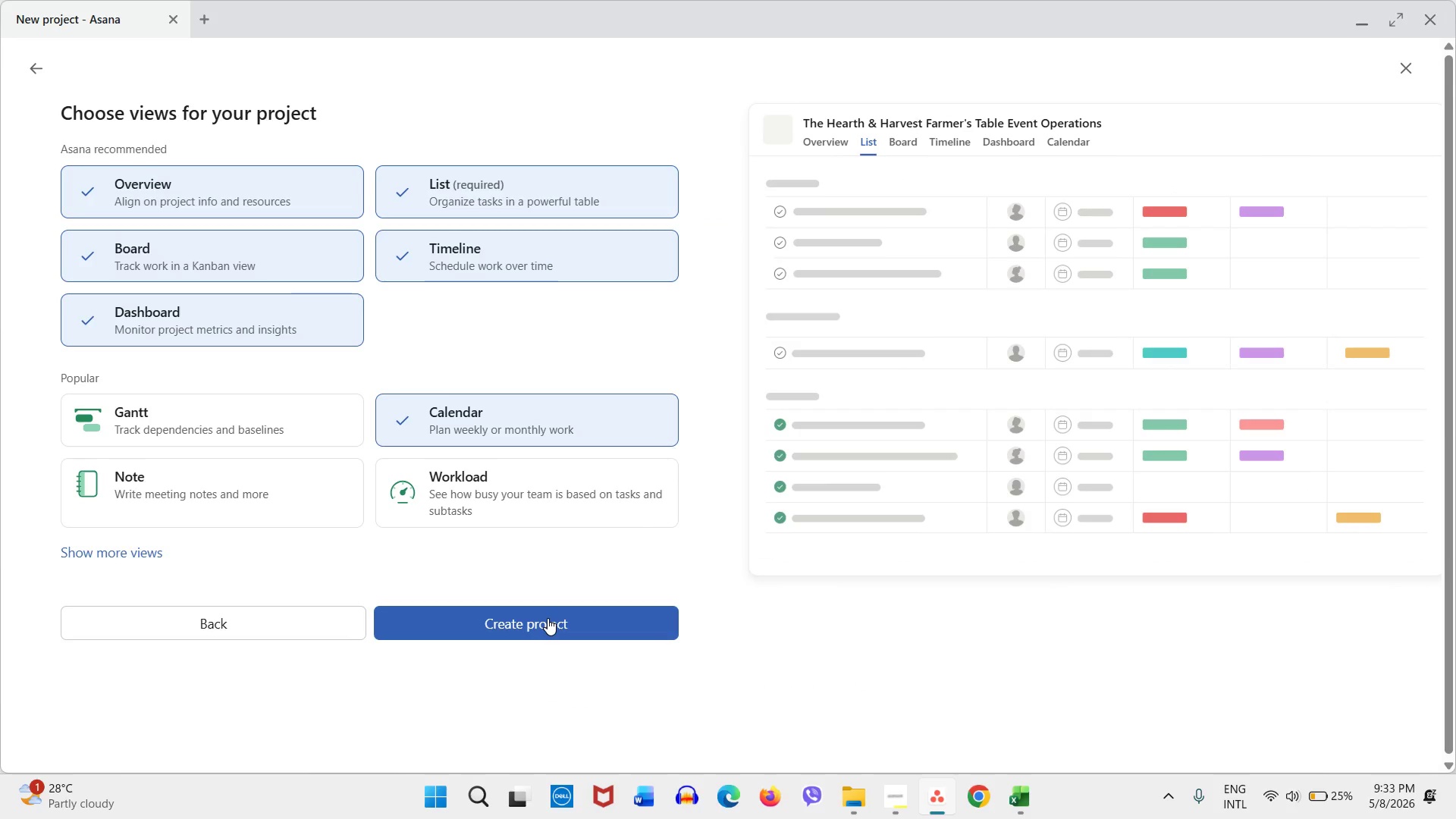 
left_click([548, 618])
 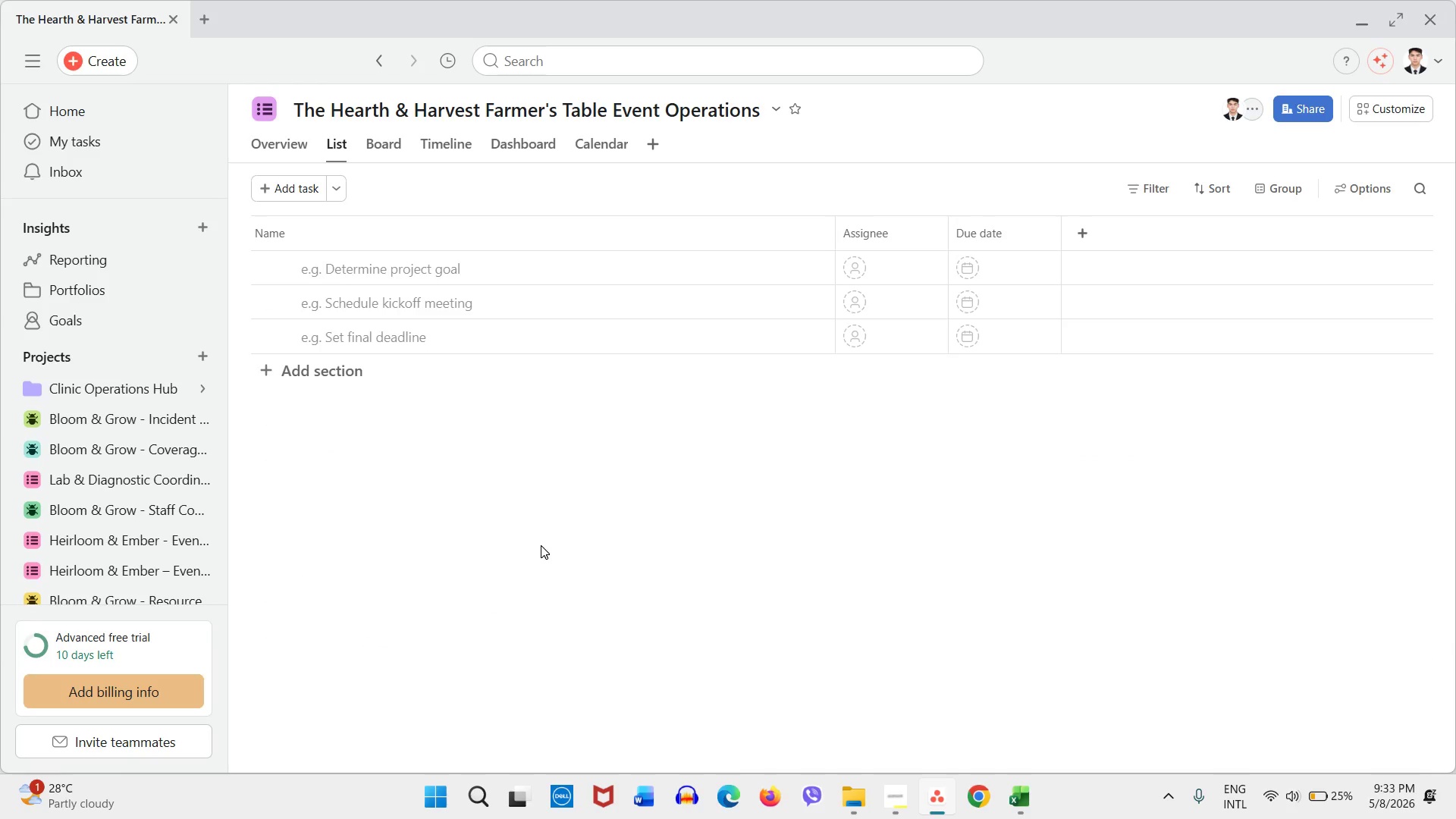 
wait(13.67)
 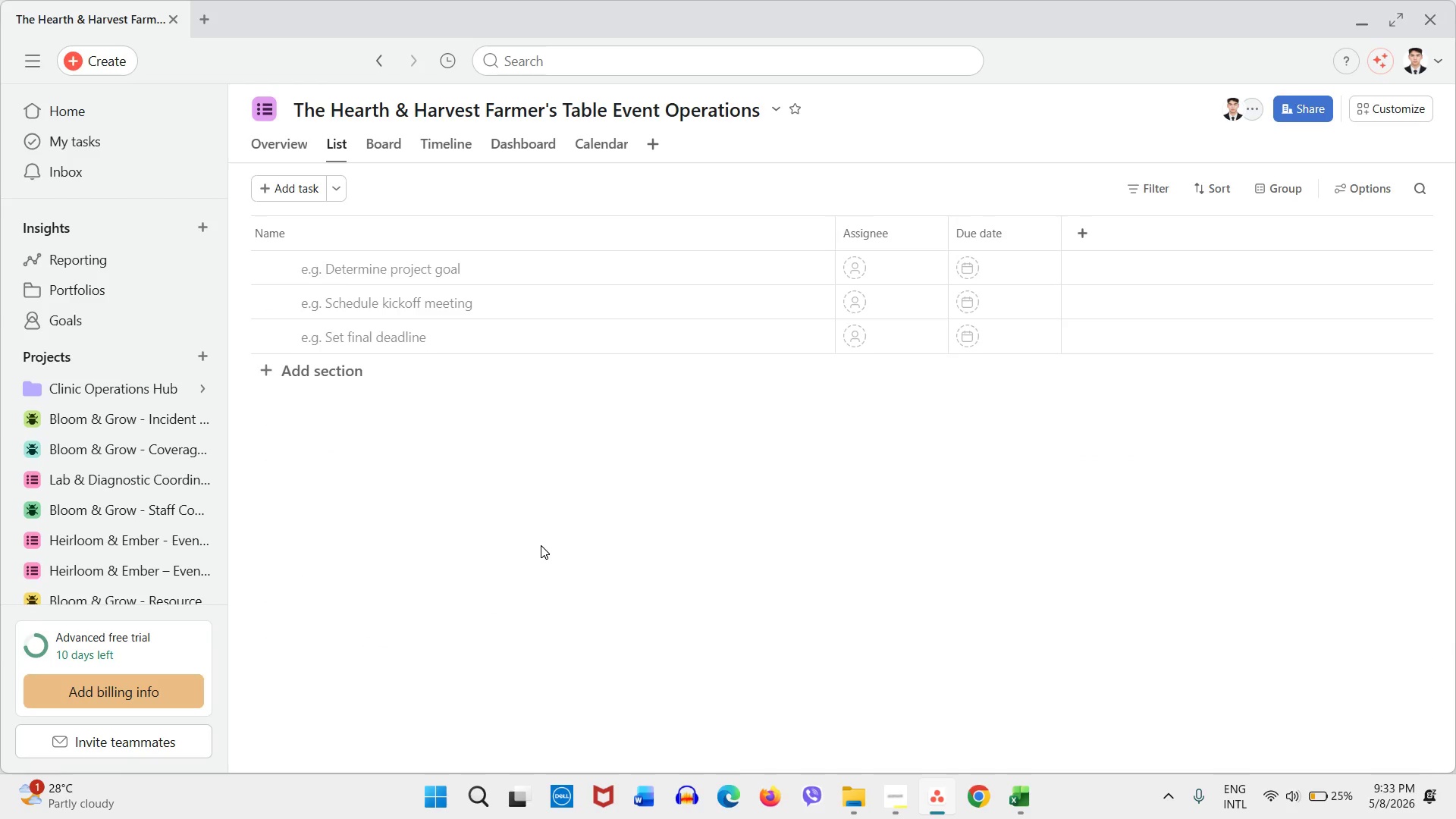 
left_click([22, 62])
 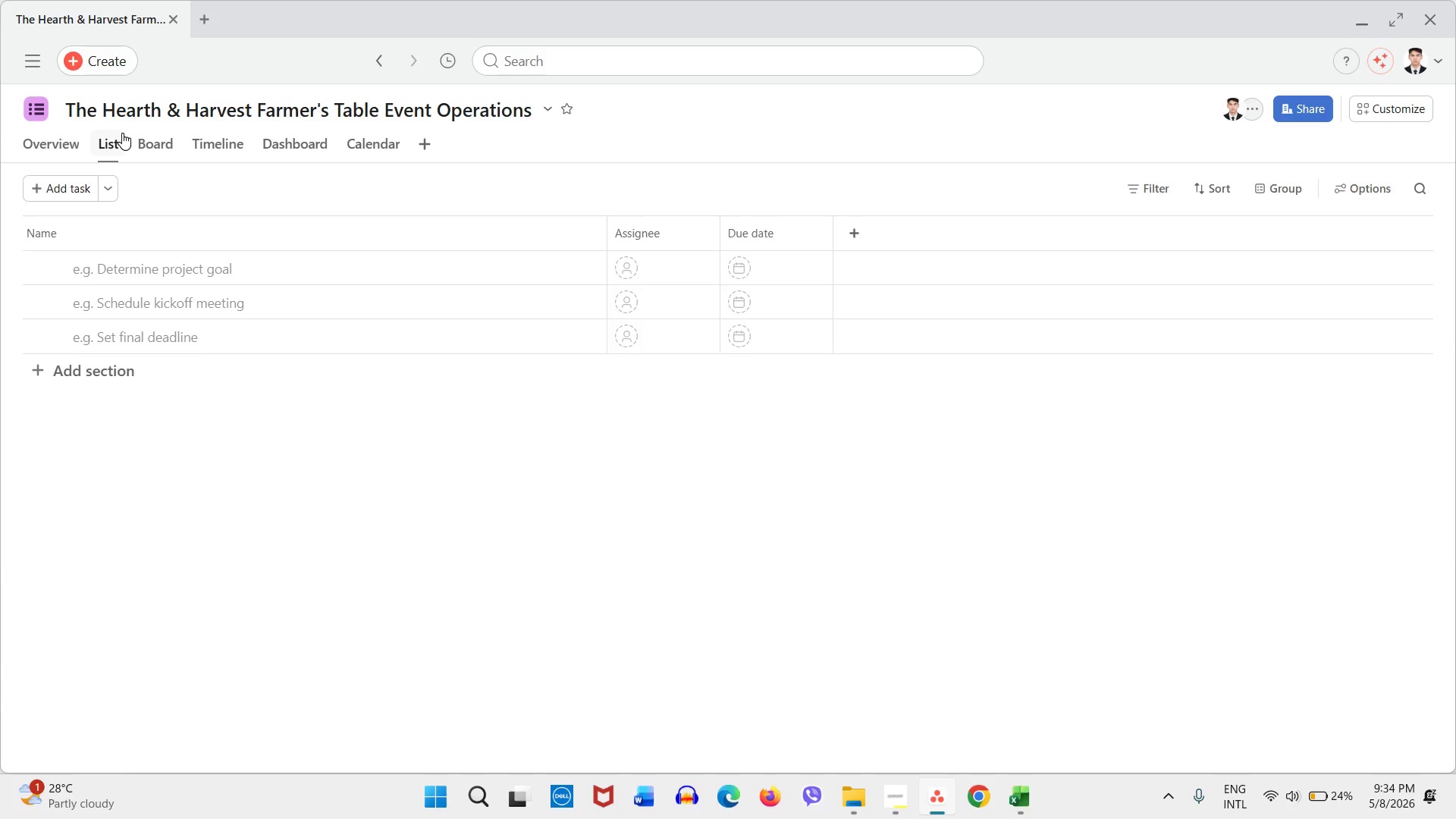 
wait(20.56)
 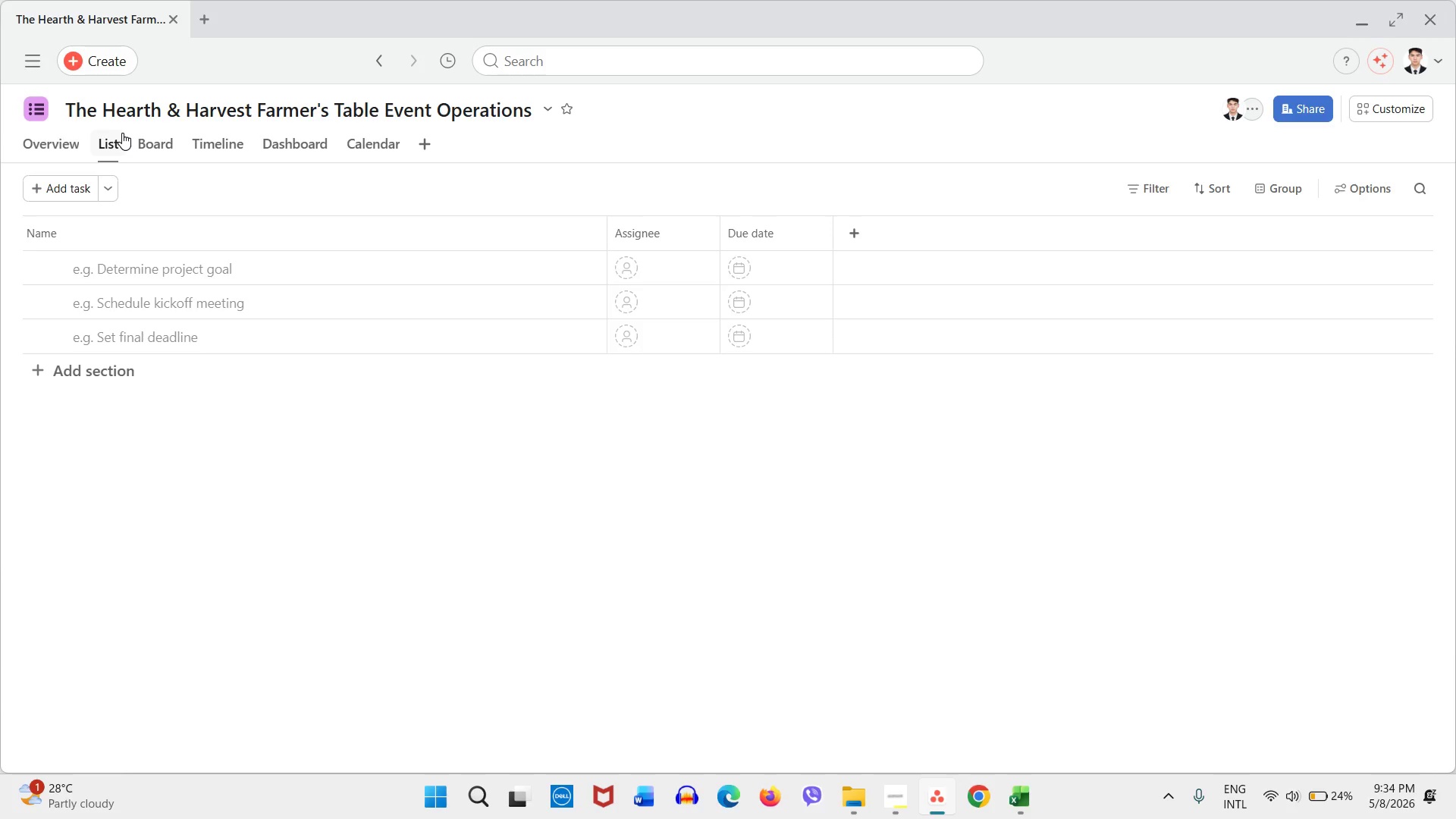 
left_click([31, 114])
 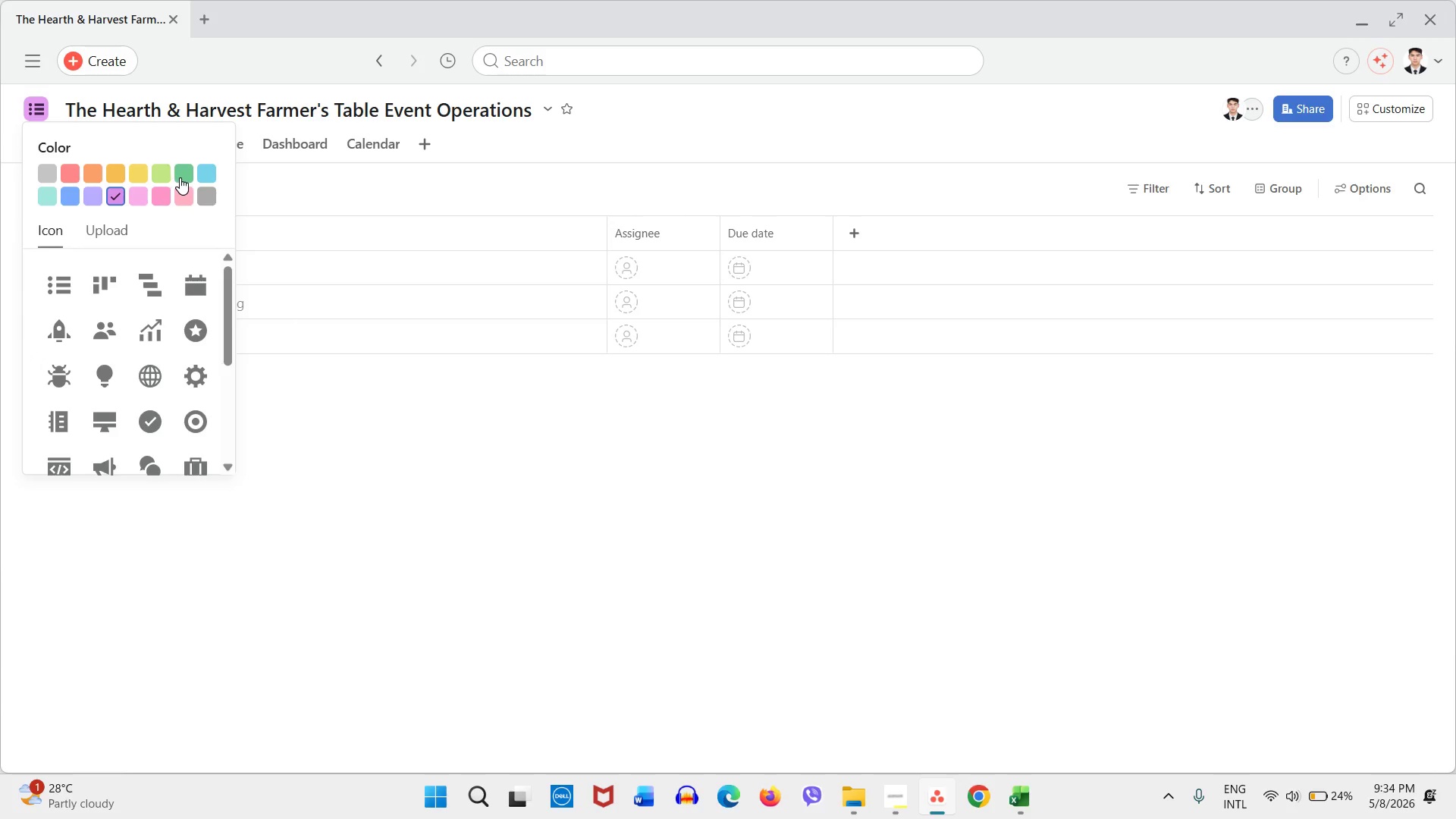 
left_click([180, 177])
 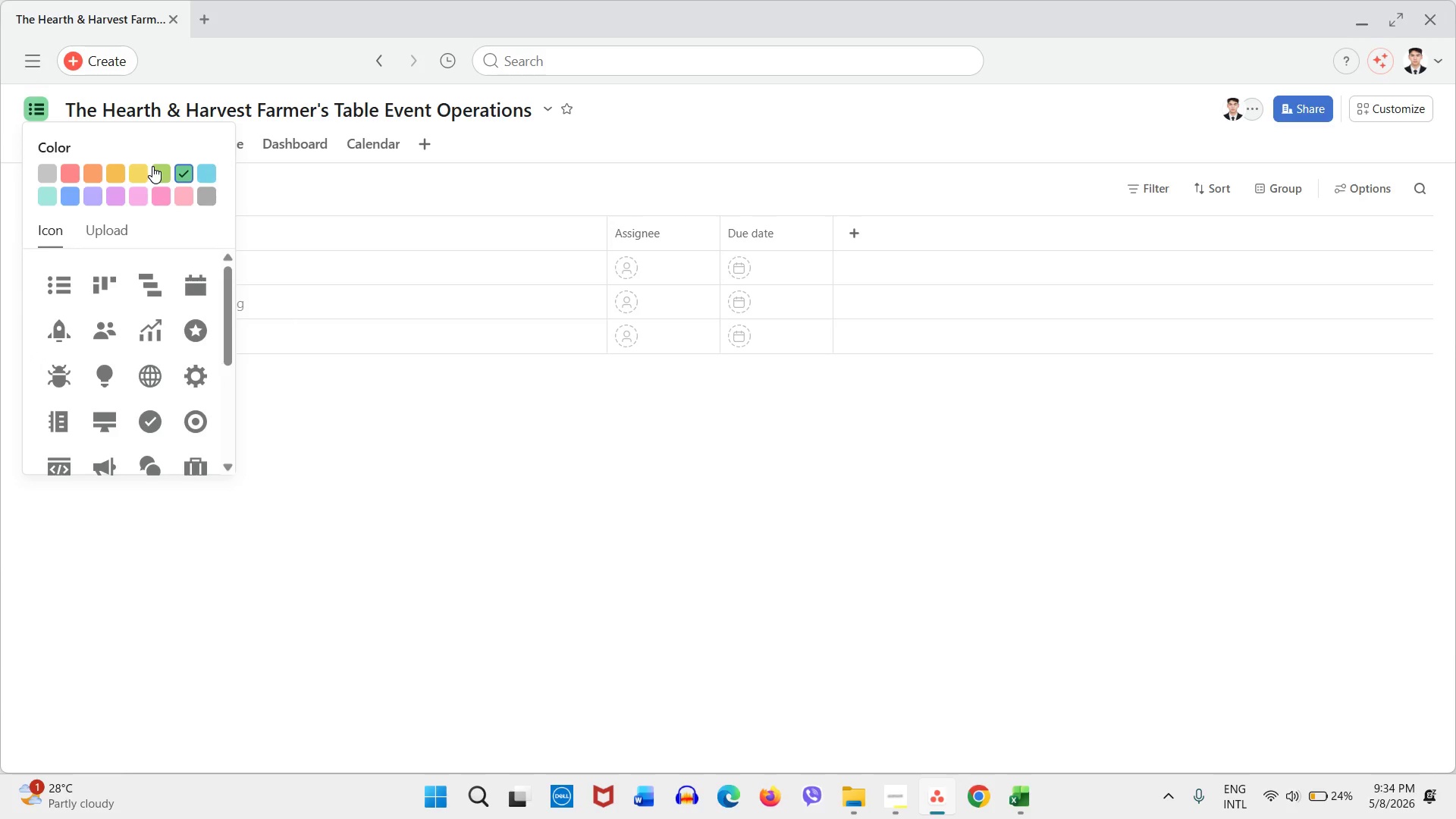 
wait(20.62)
 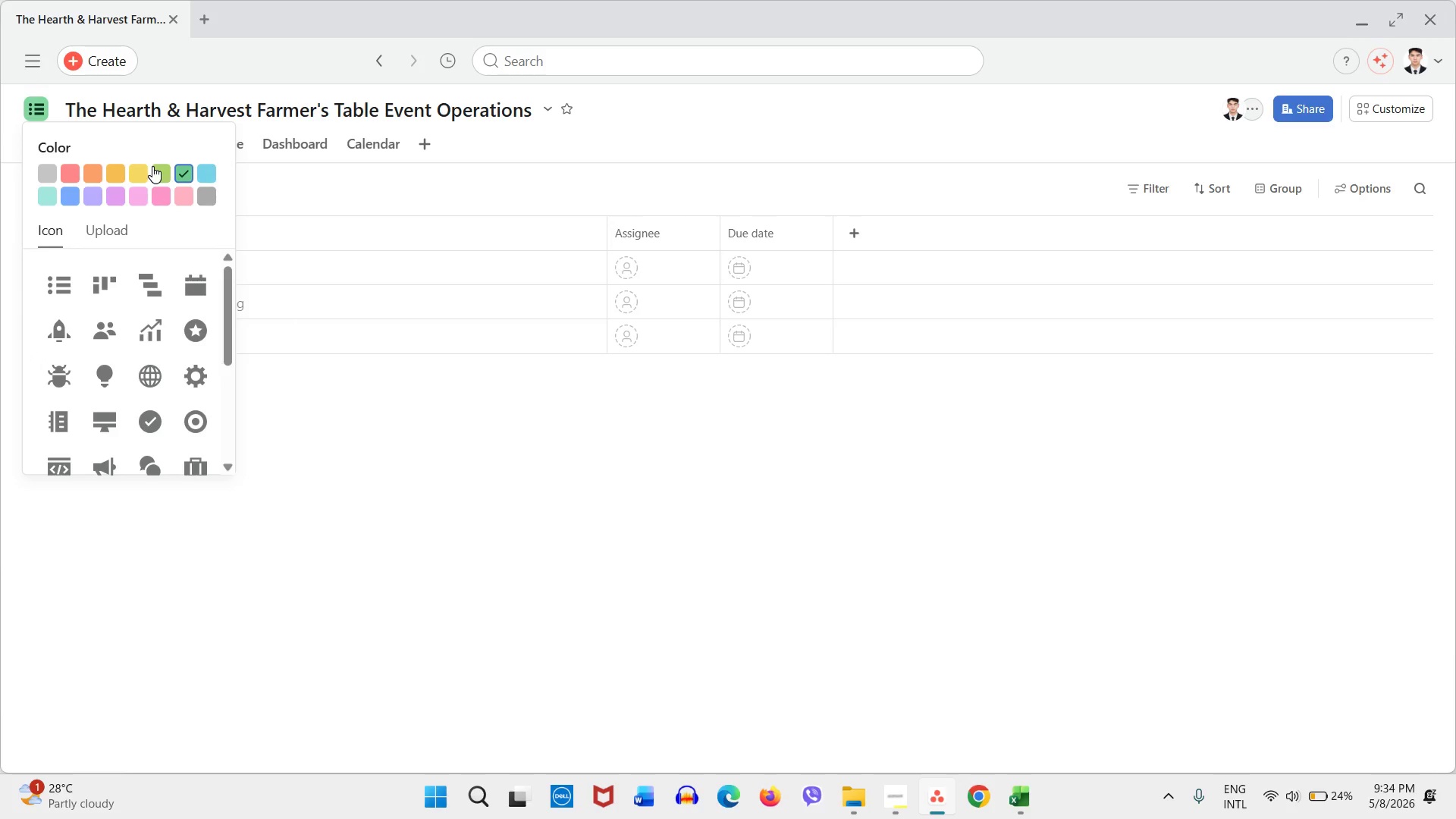 
left_click([250, 177])
 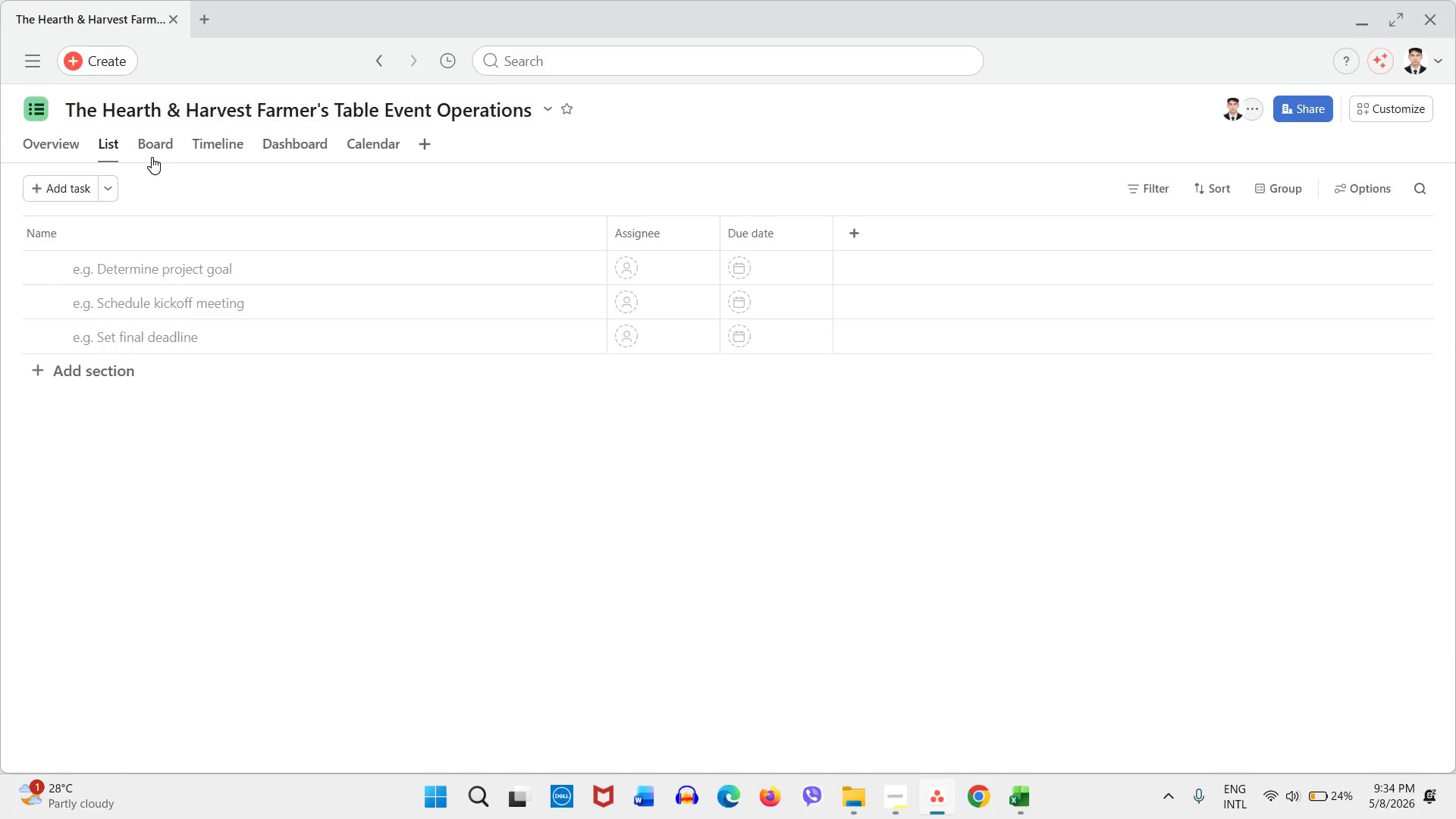 
wait(15.52)
 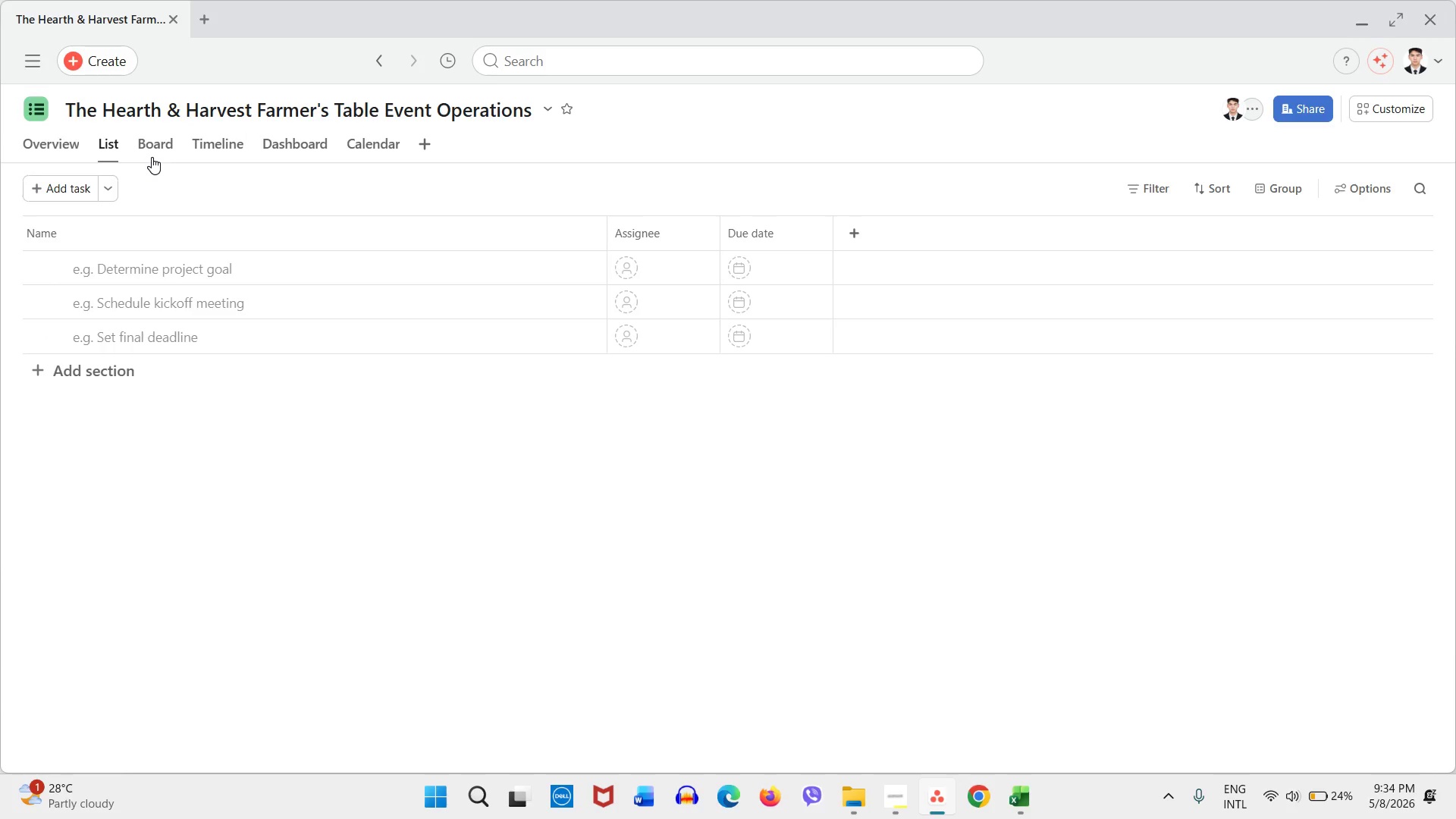 
left_click([136, 149])
 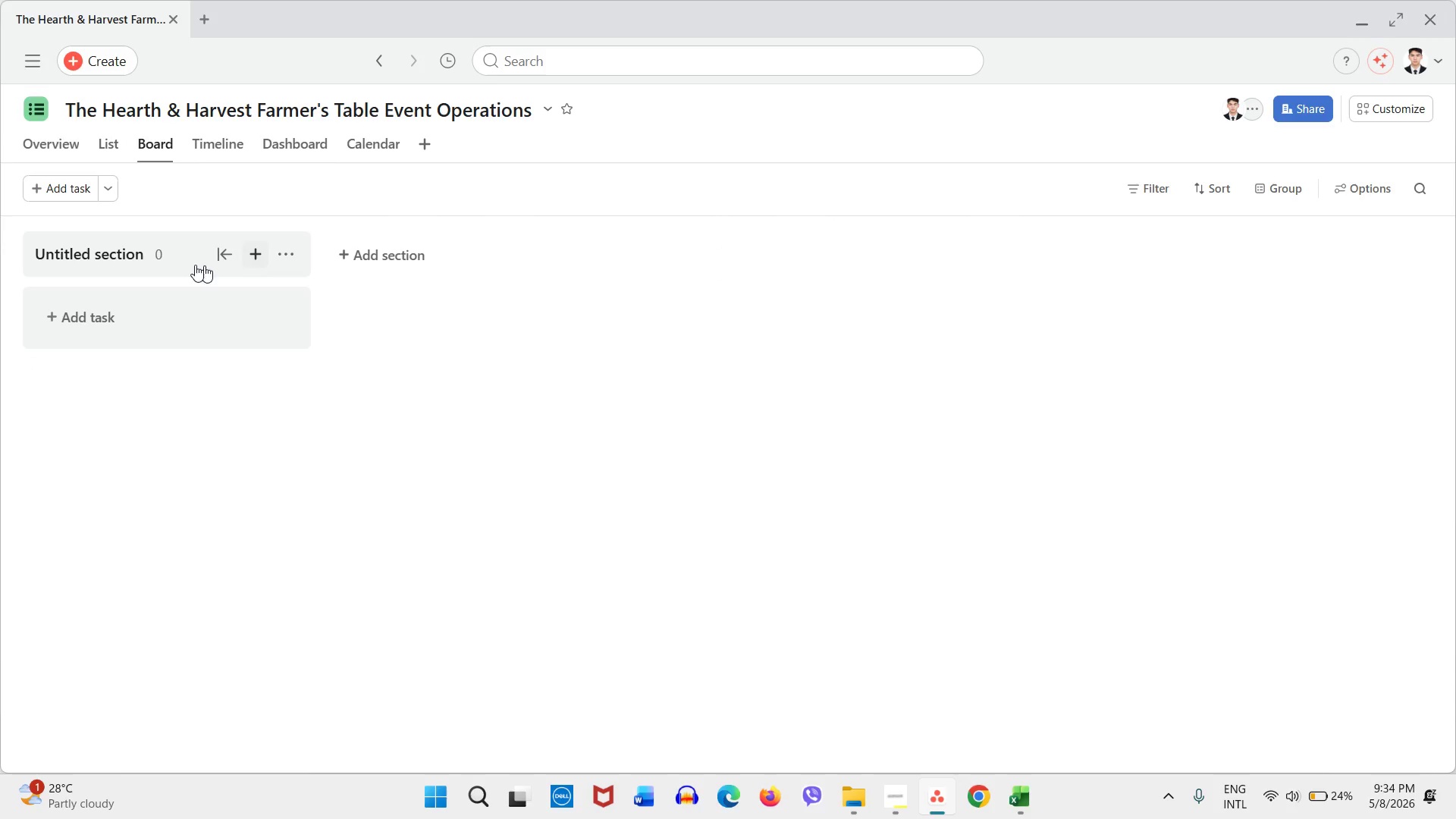 
double_click([144, 262])
 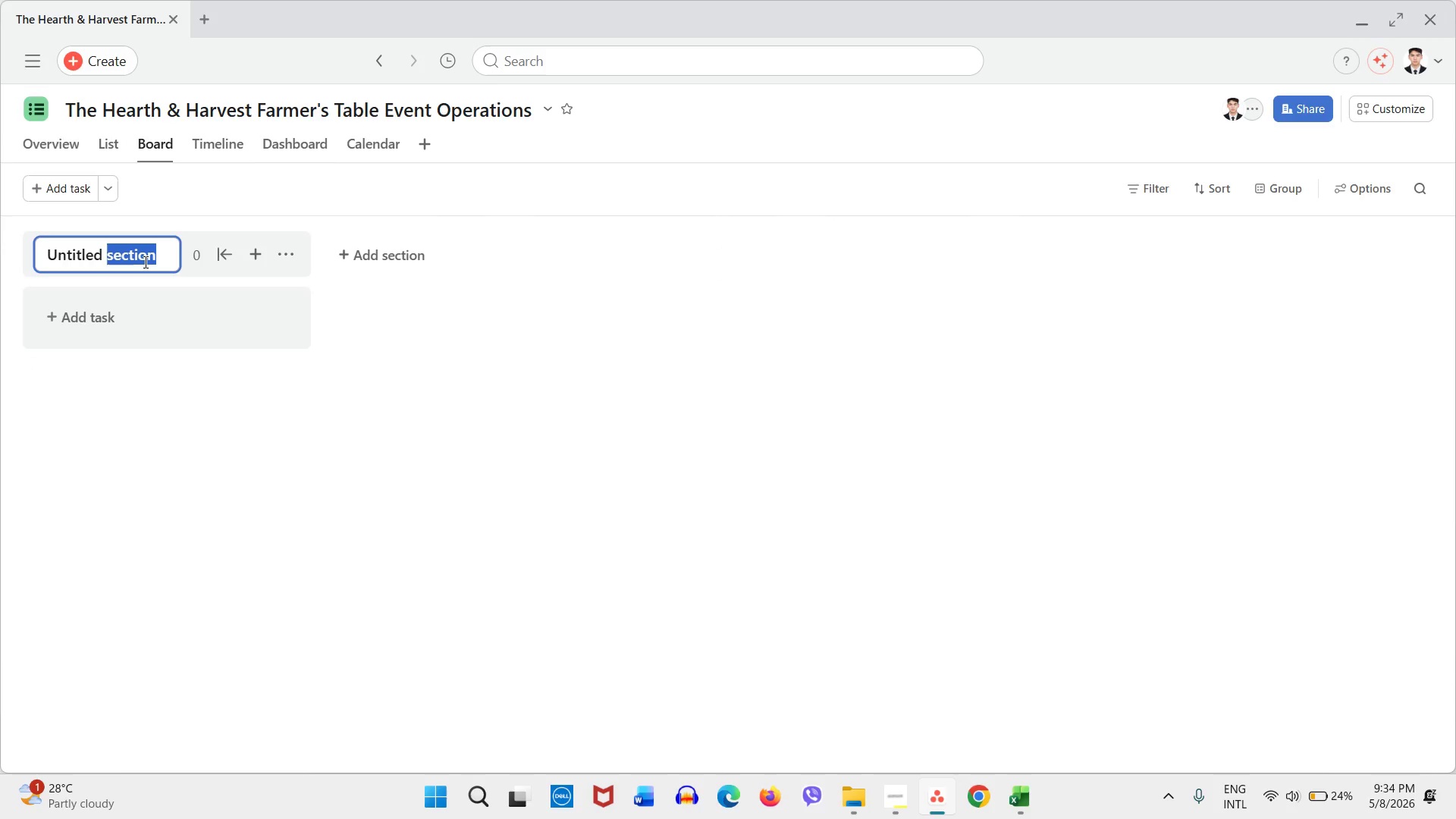 
triple_click([144, 262])
 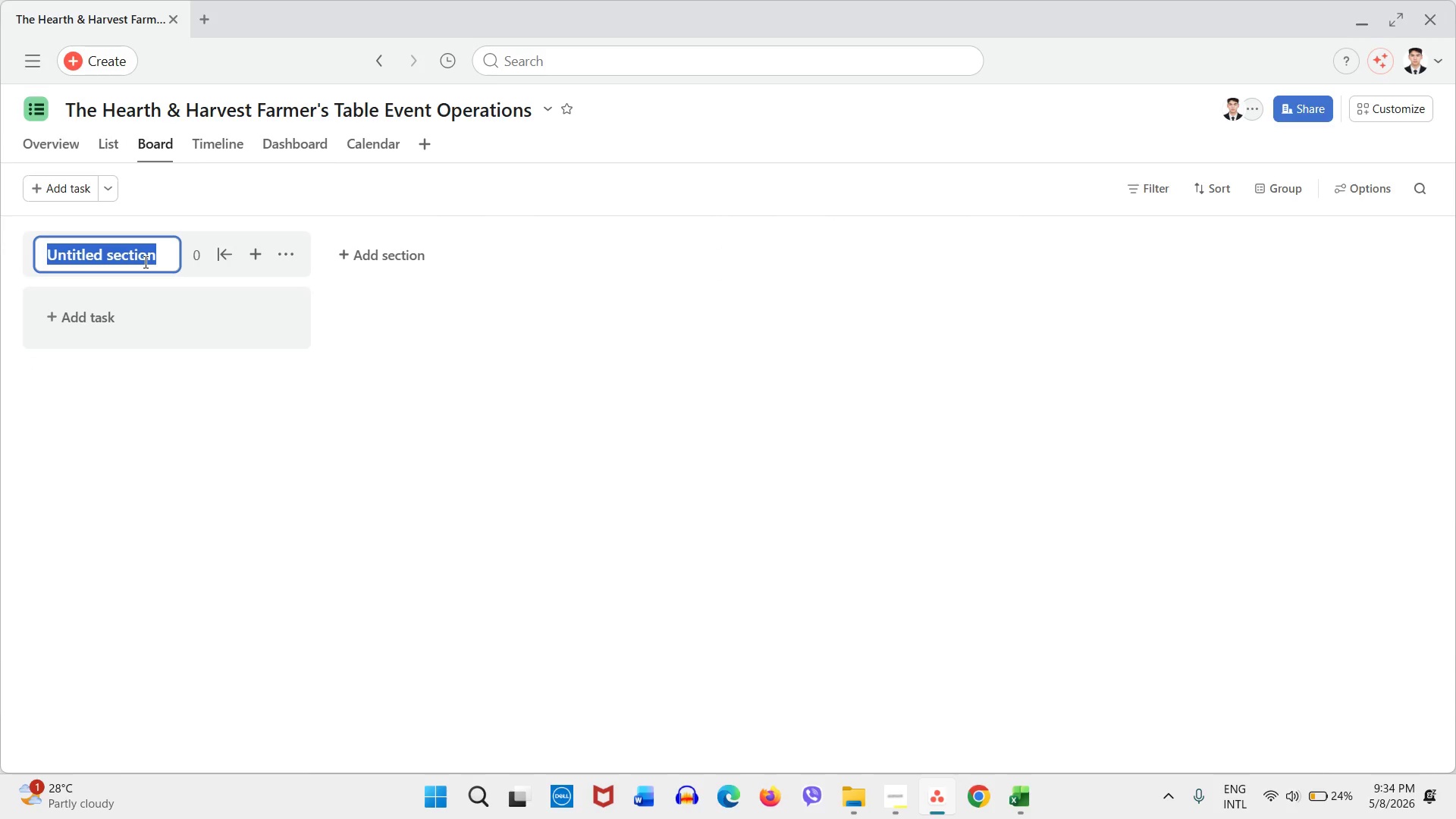 
type(Planning & Logistics)
 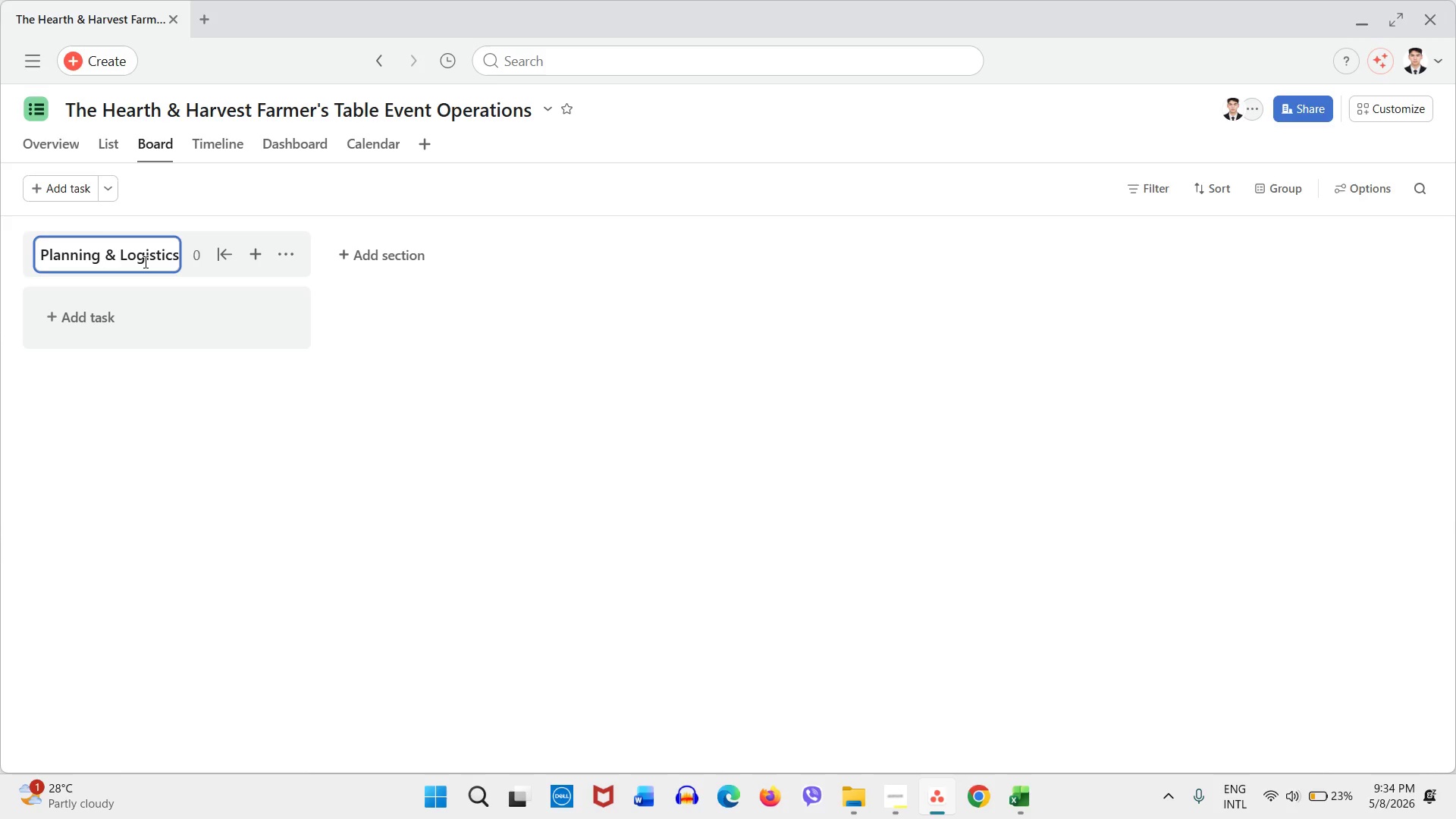 
left_click([215, 324])
 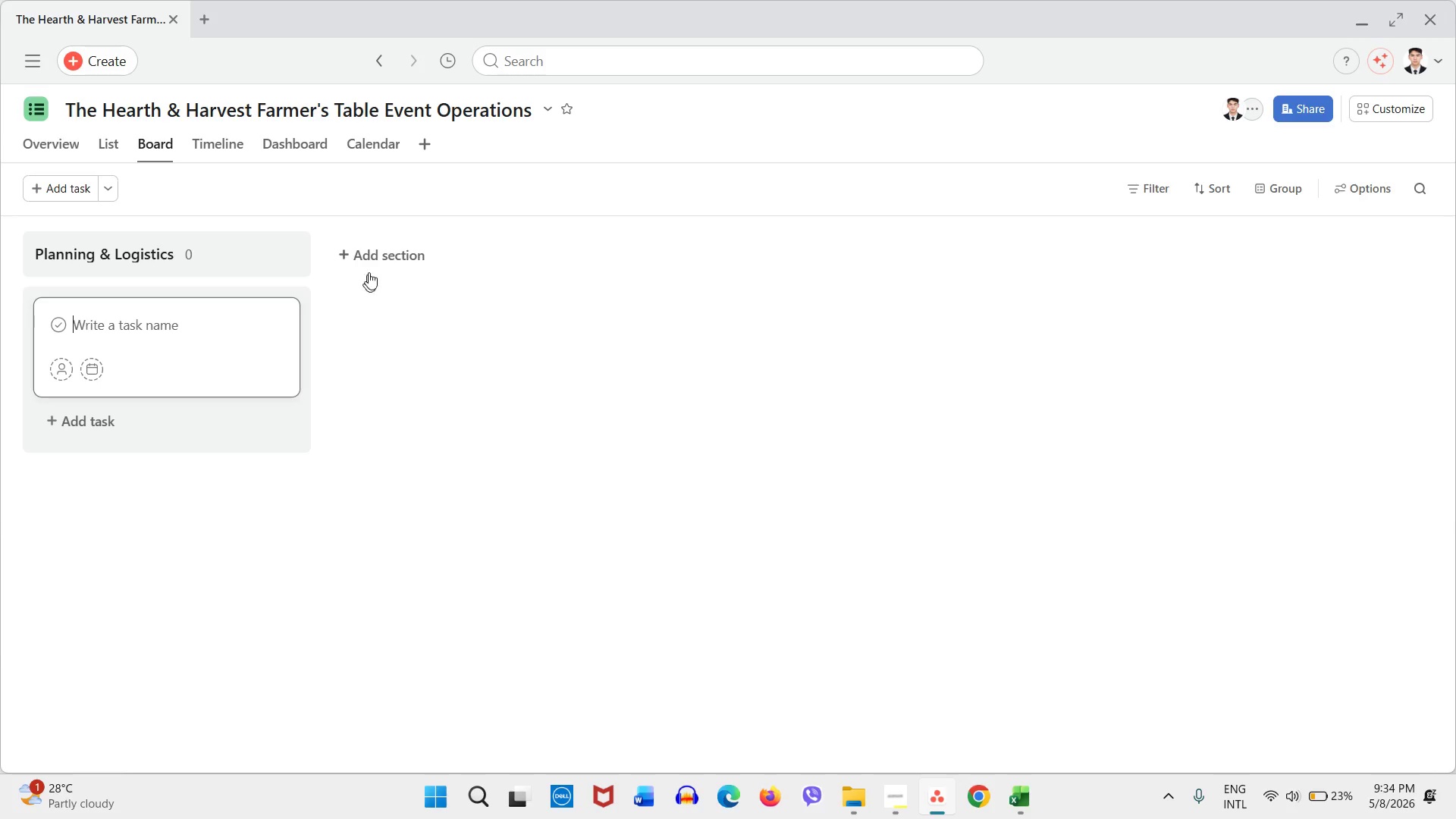 
left_click([374, 265])
 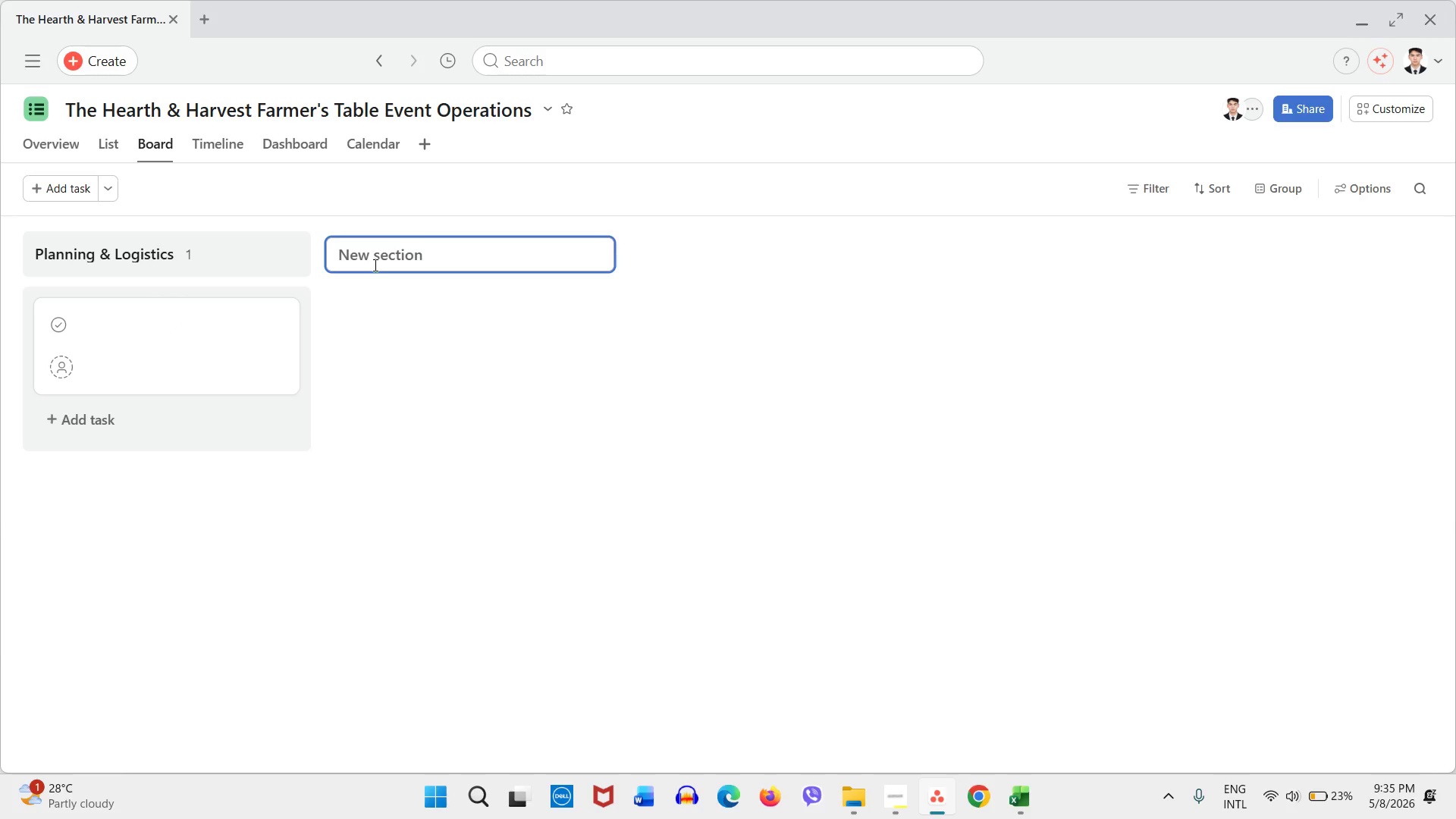 
type(Farm Coordination)
 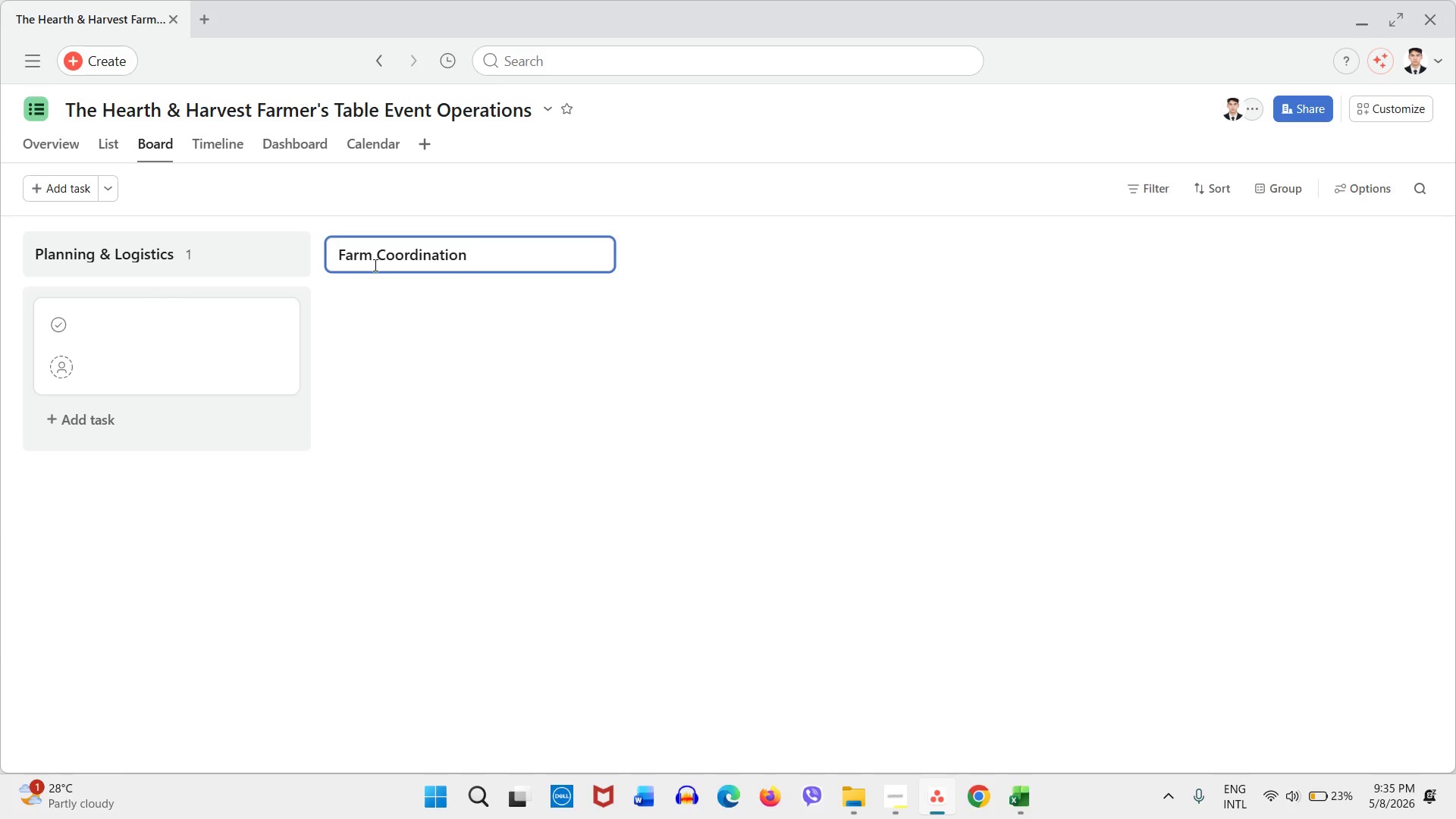 
left_click([253, 609])
 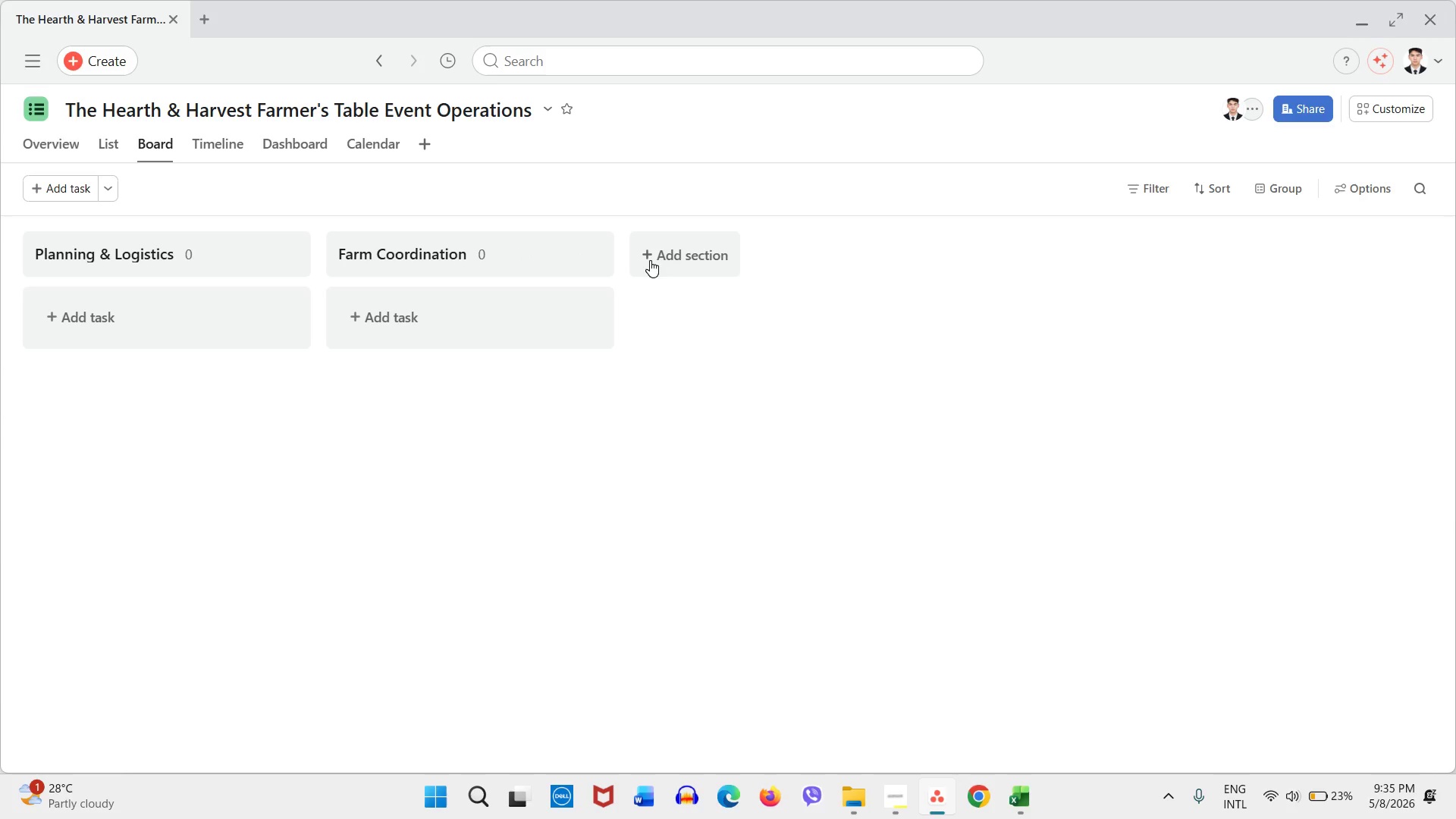 
left_click([651, 261])
 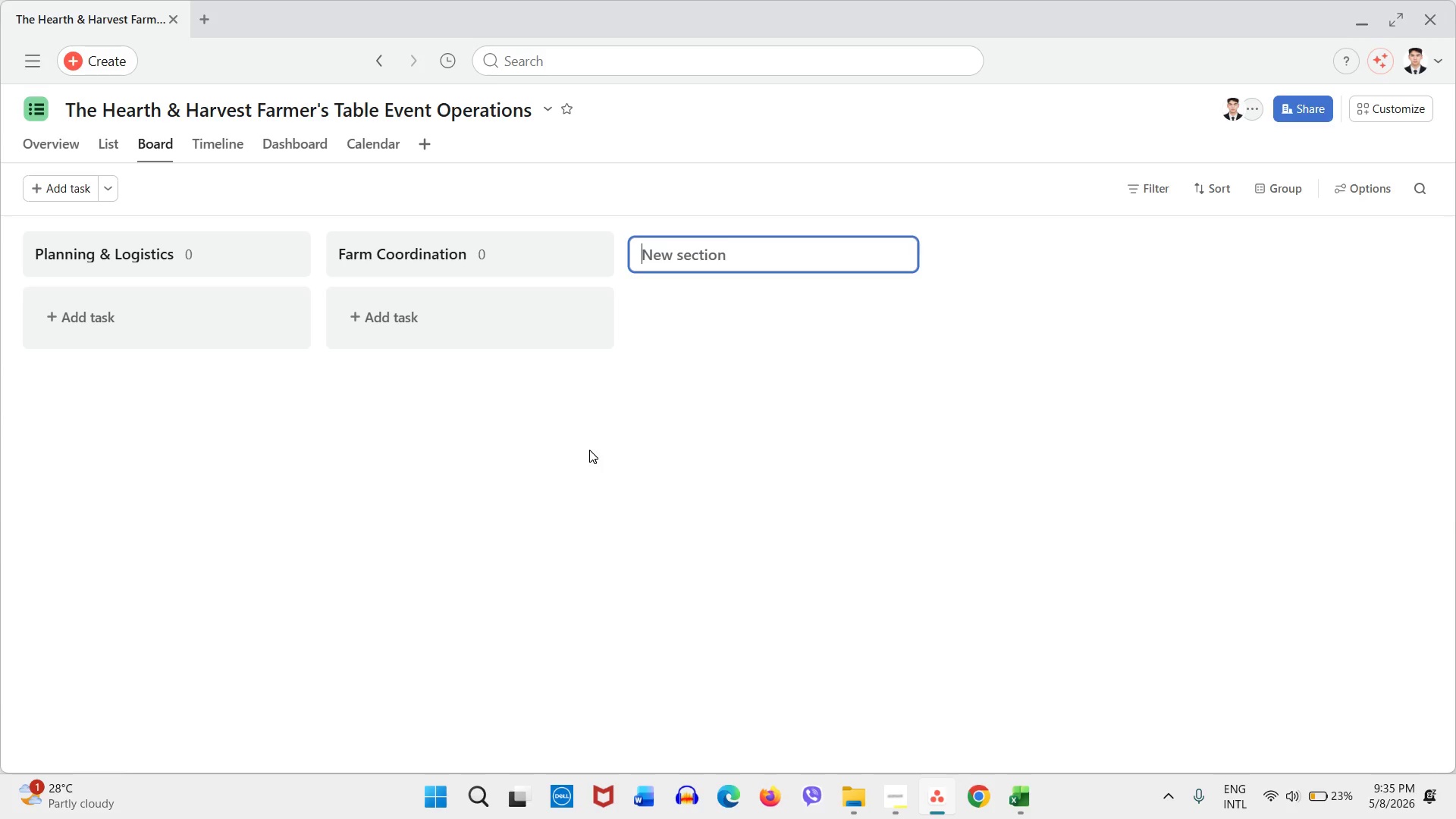 
wait(28.44)
 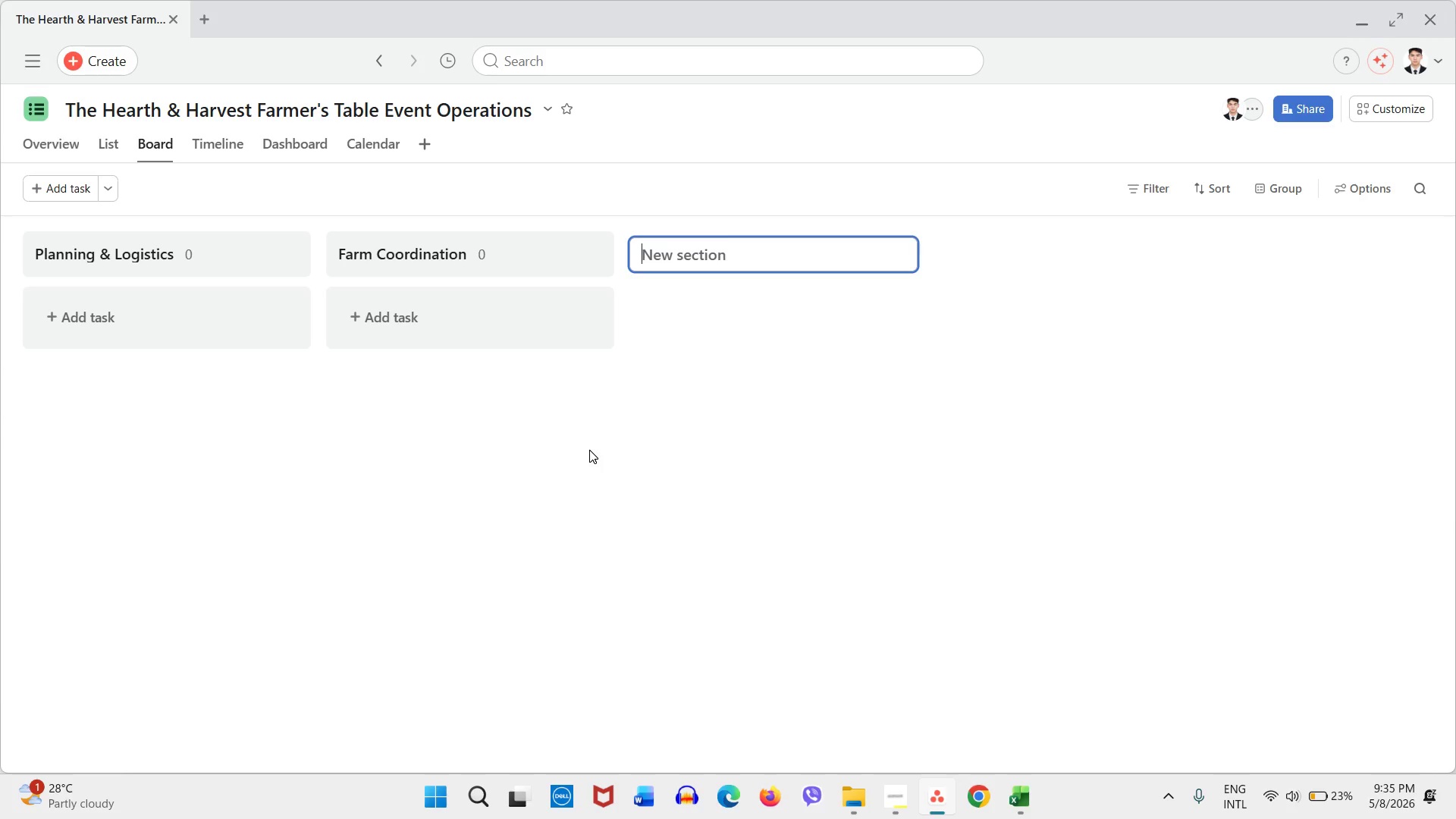 
mouse_move([573, 269])
 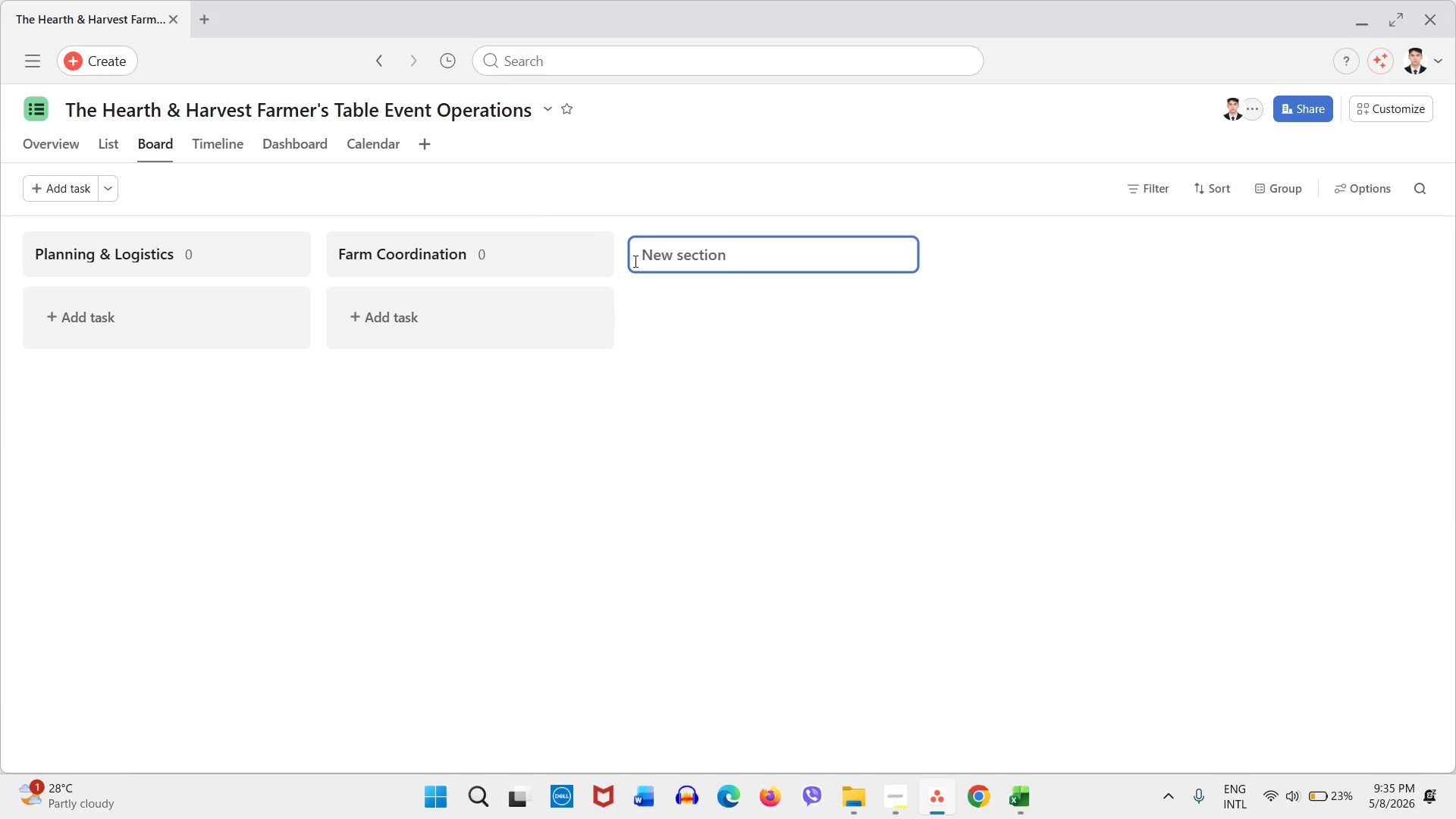 
type(Menu Development)
 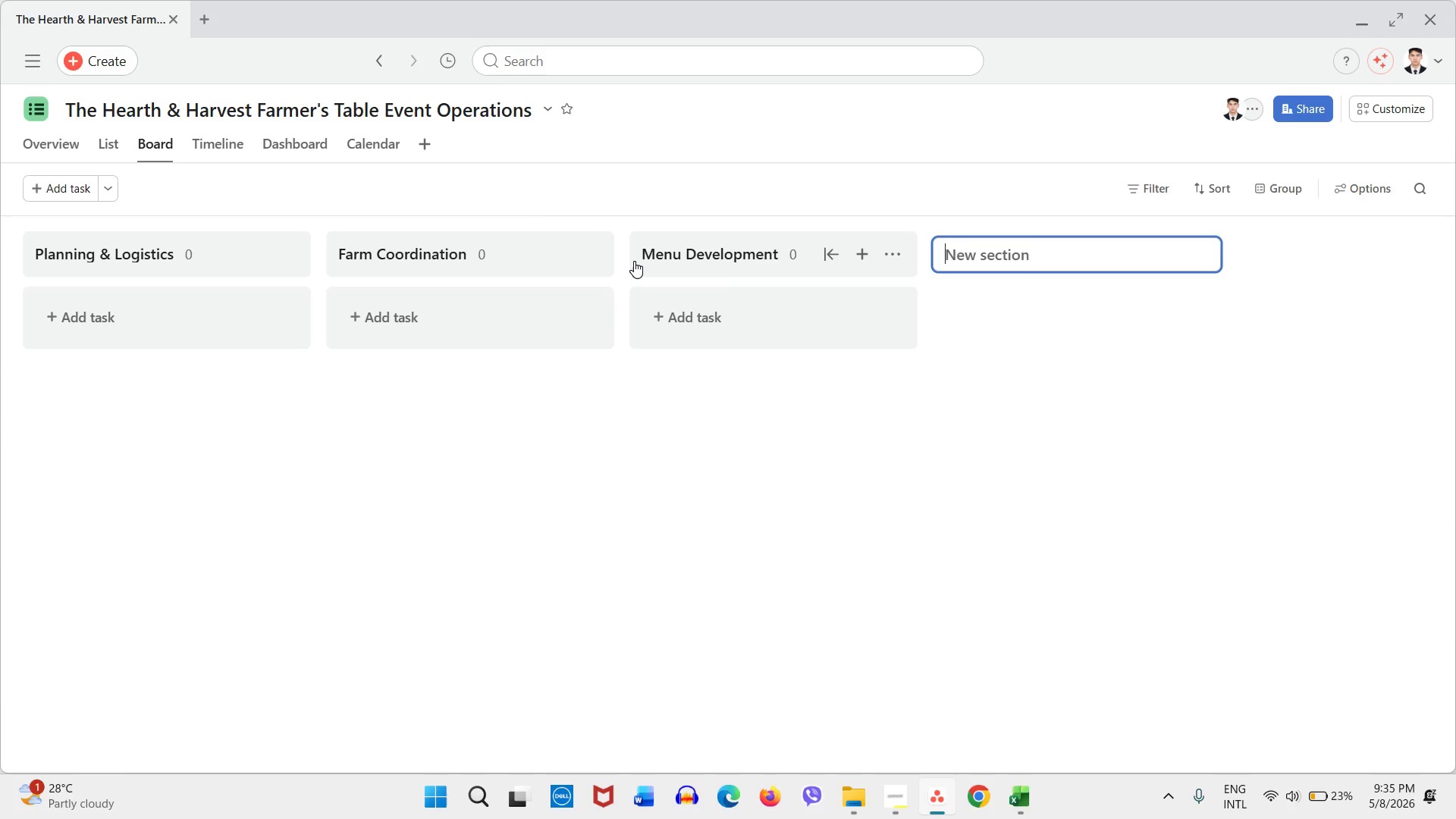 
 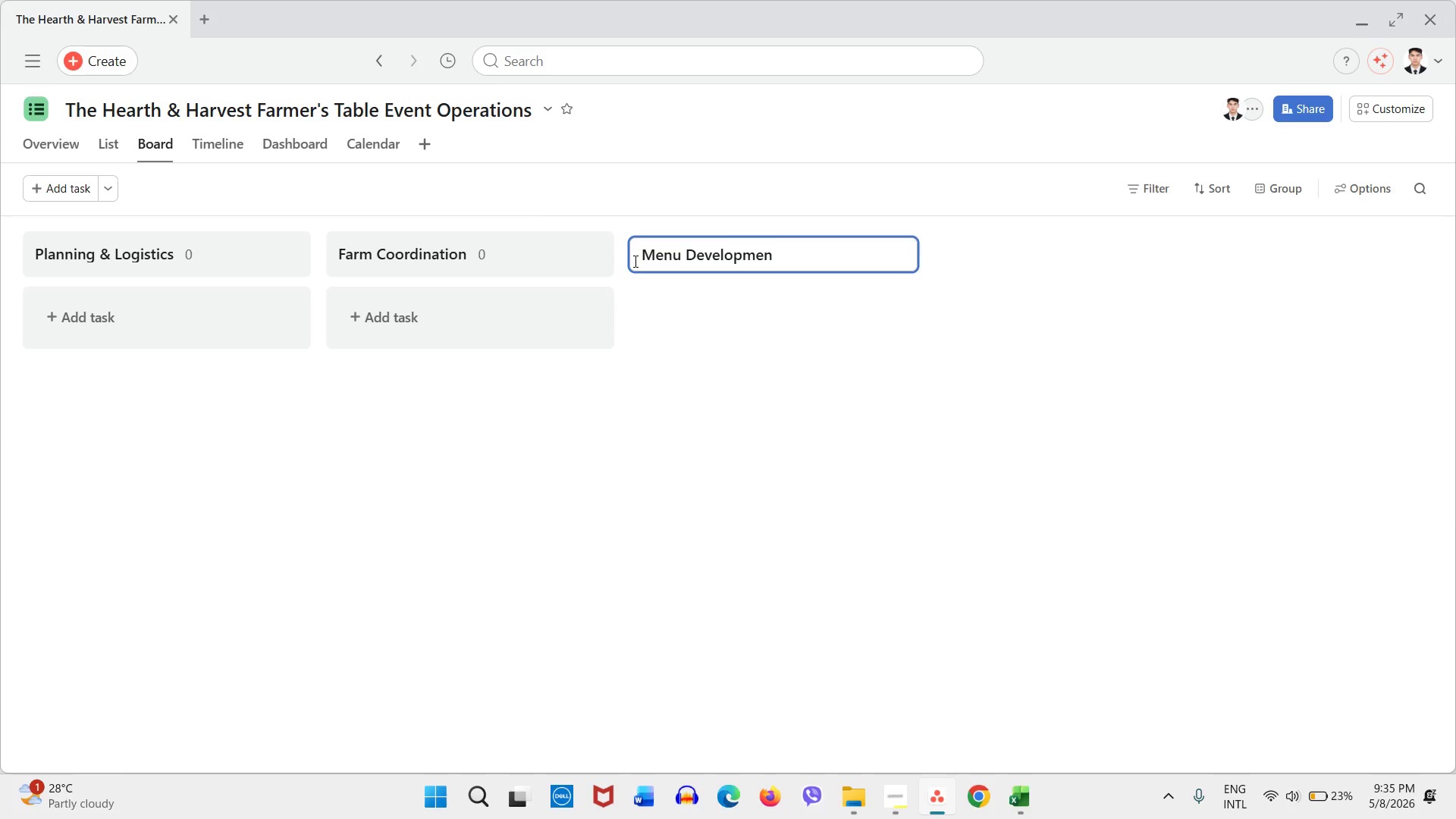 
key(Enter)
 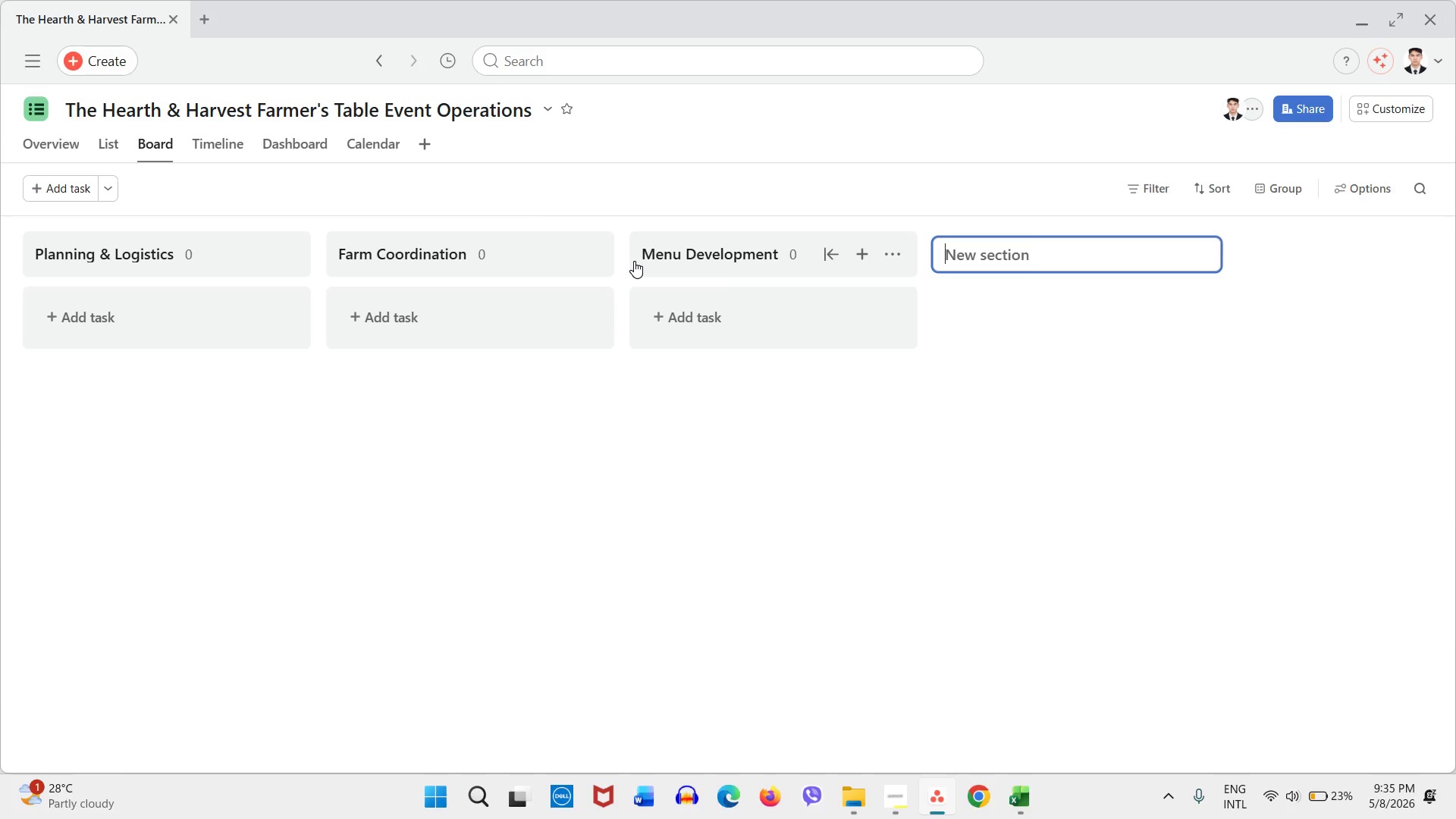 
wait(8.45)
 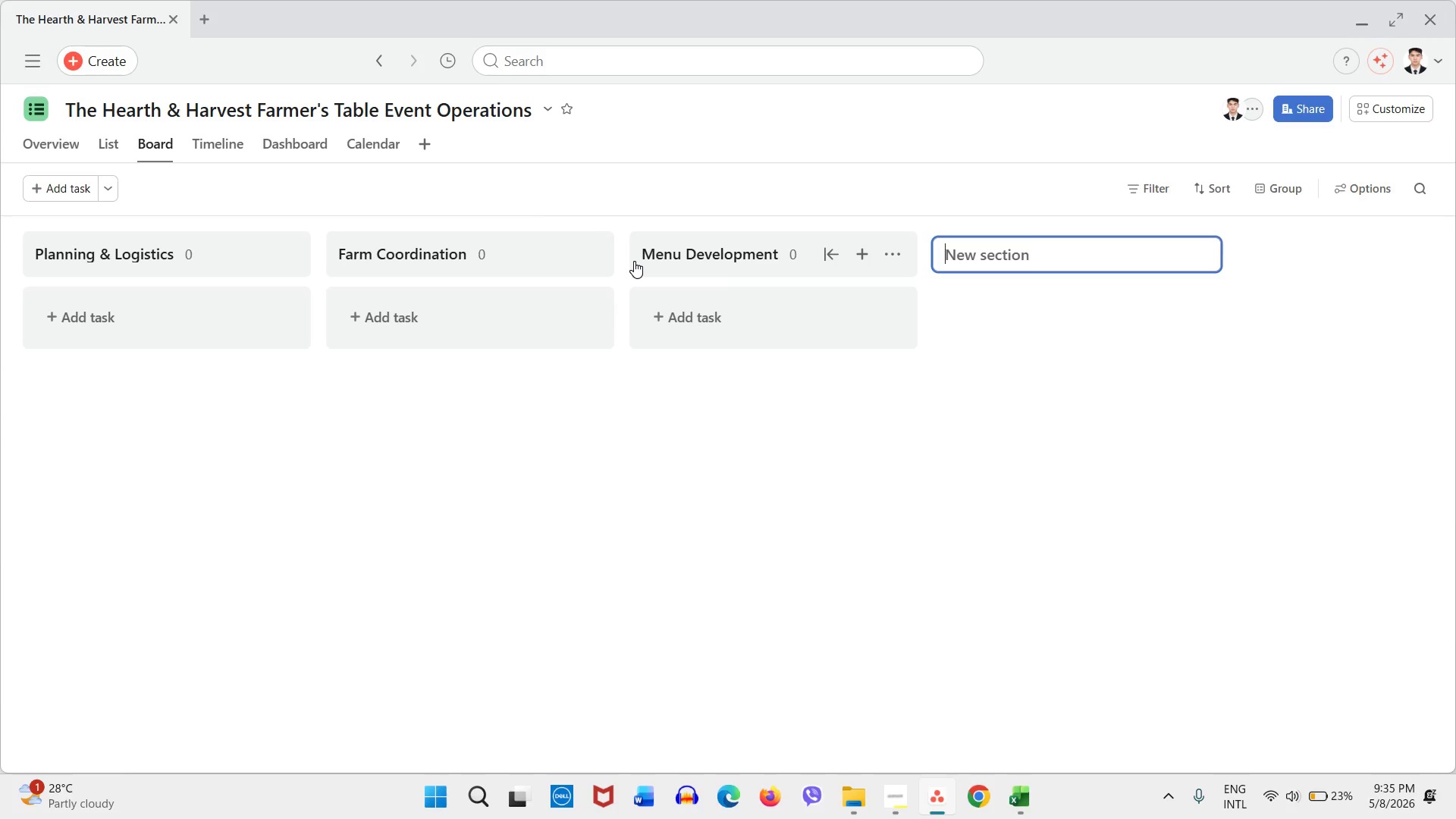 
type(Market & Ticlets)
key(Backspace)
key(Backspace)
key(Backspace)
key(Backspace)
type(kets)
 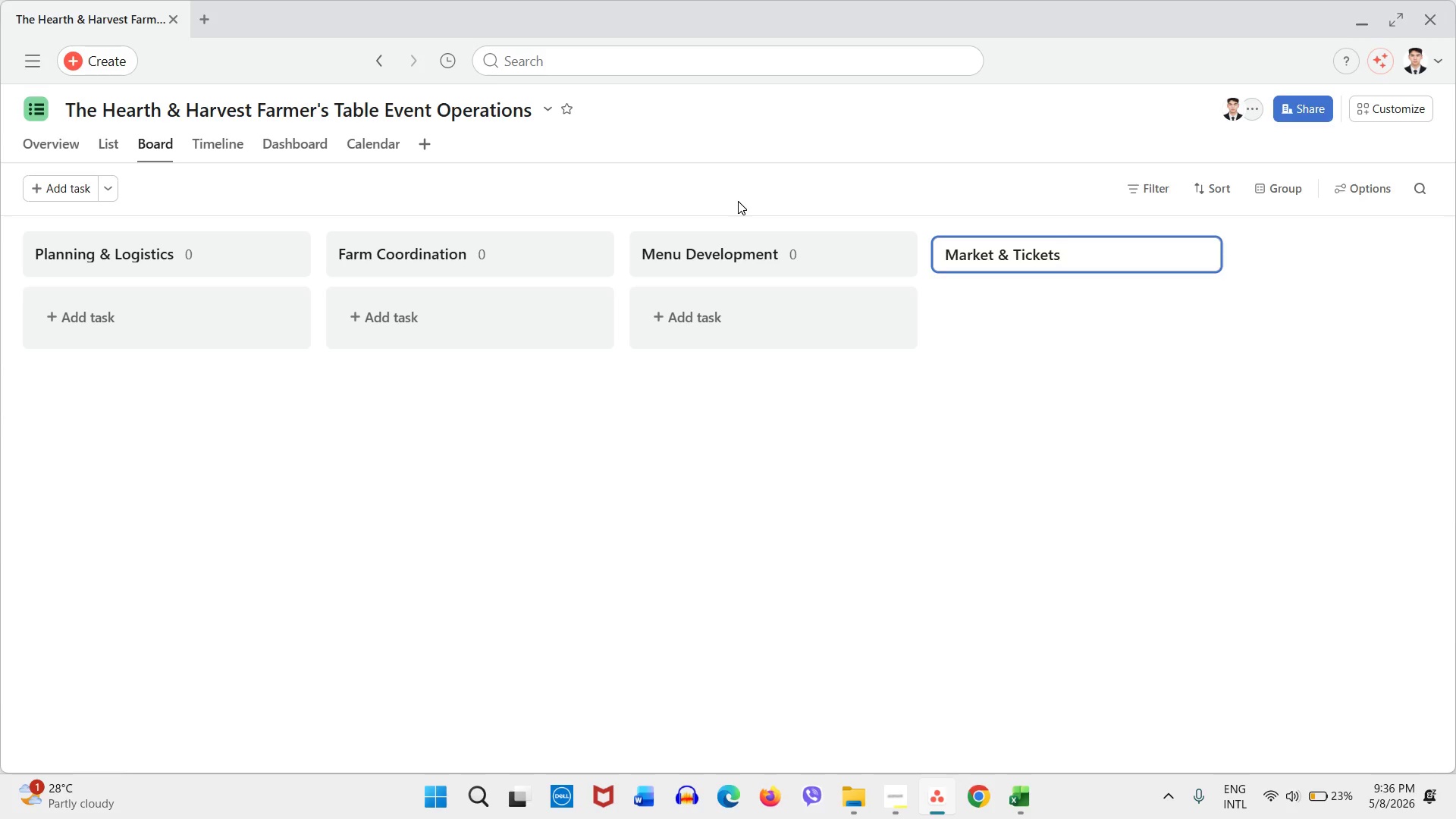 
key(Enter)
 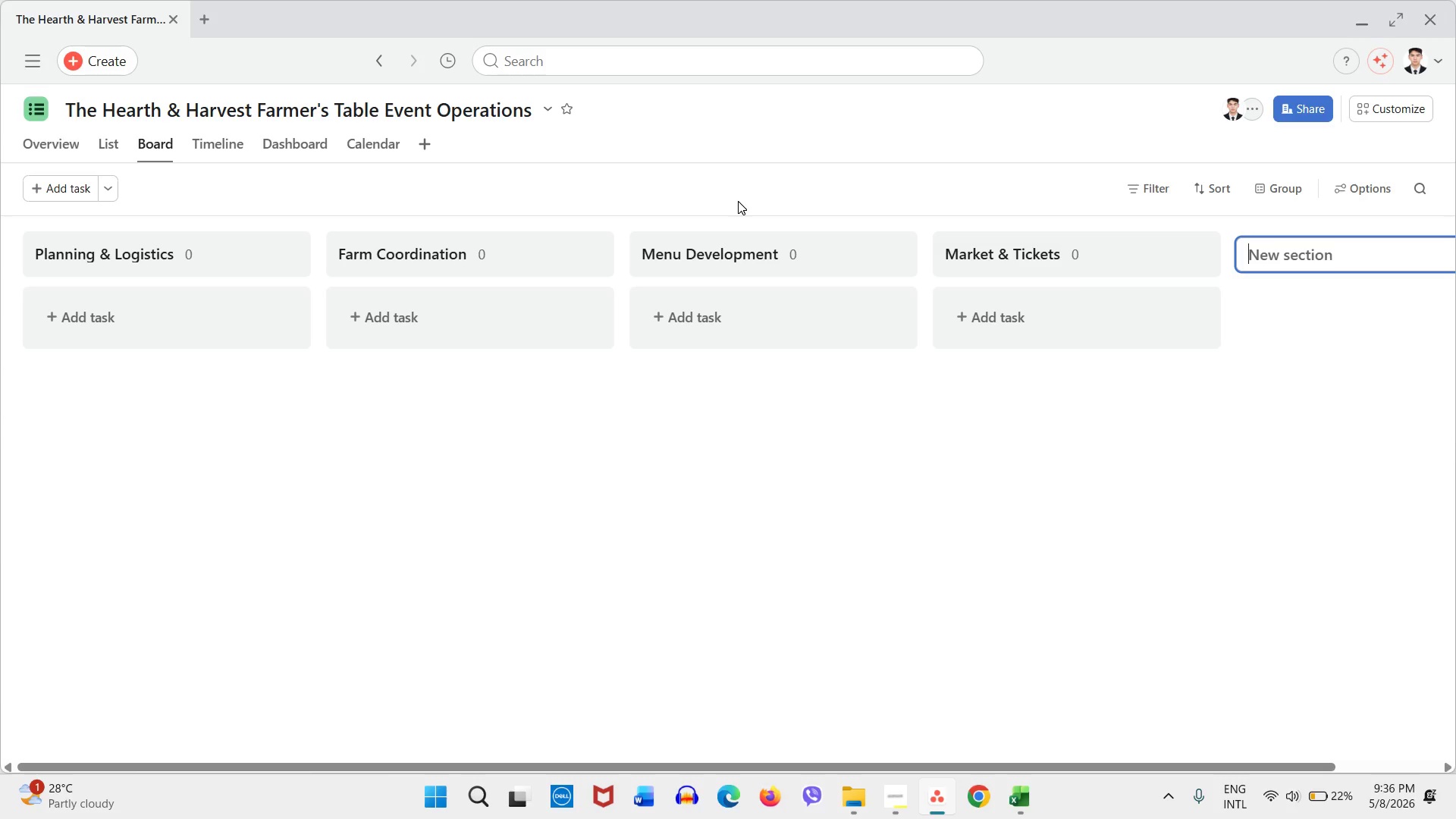 
type(Final Execution)
 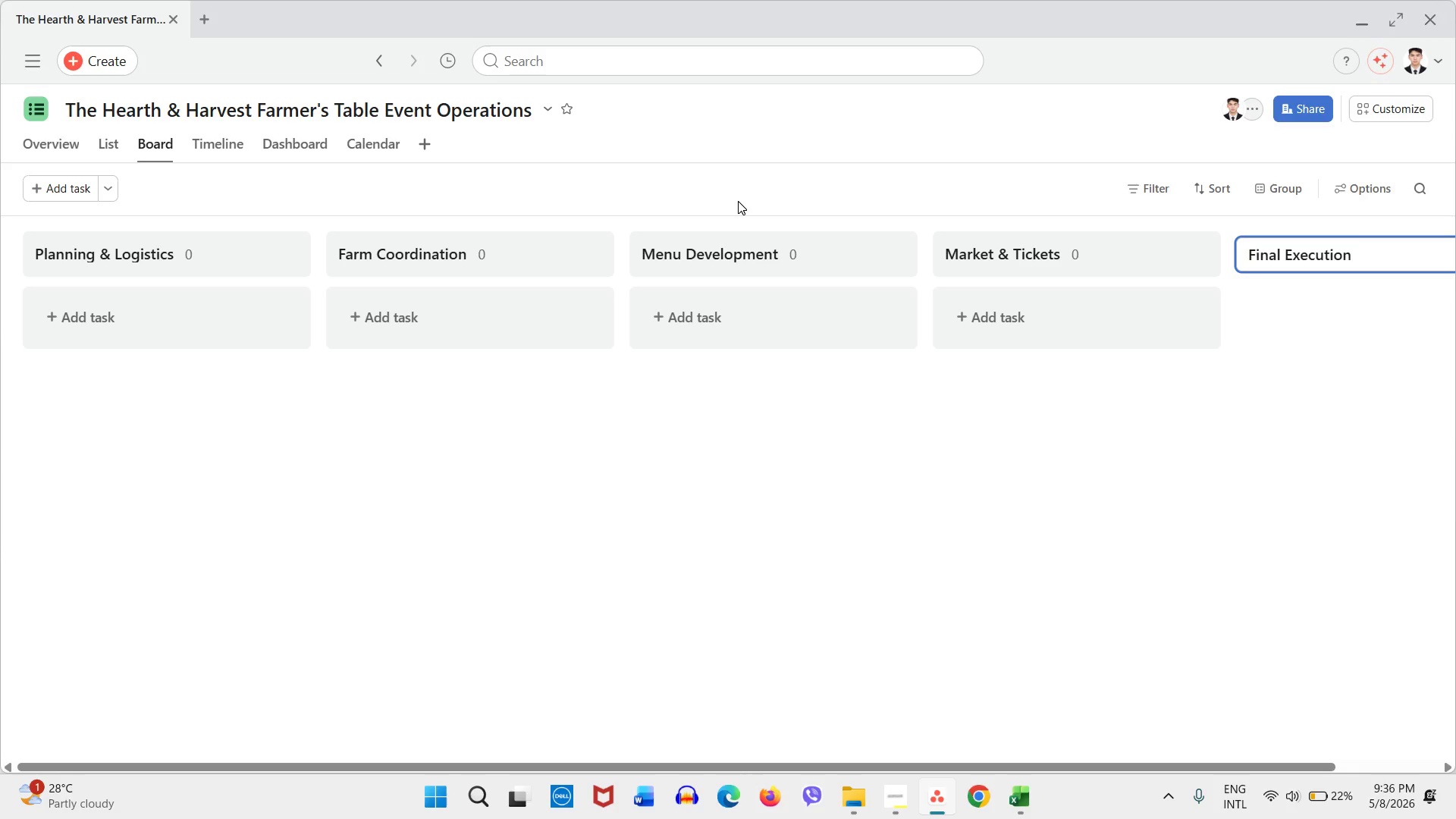 
left_click([790, 541])
 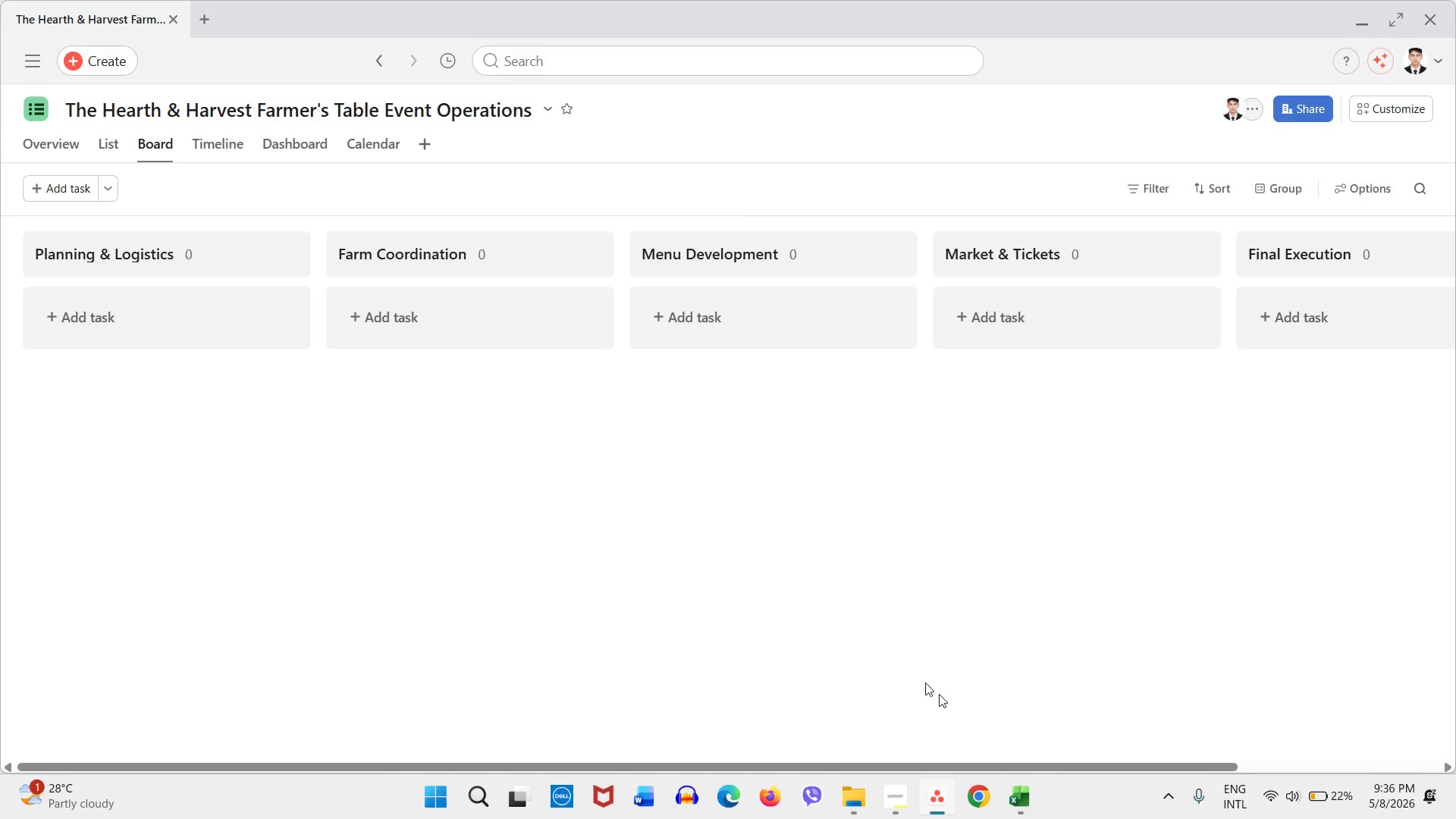 
left_click([1012, 791])
 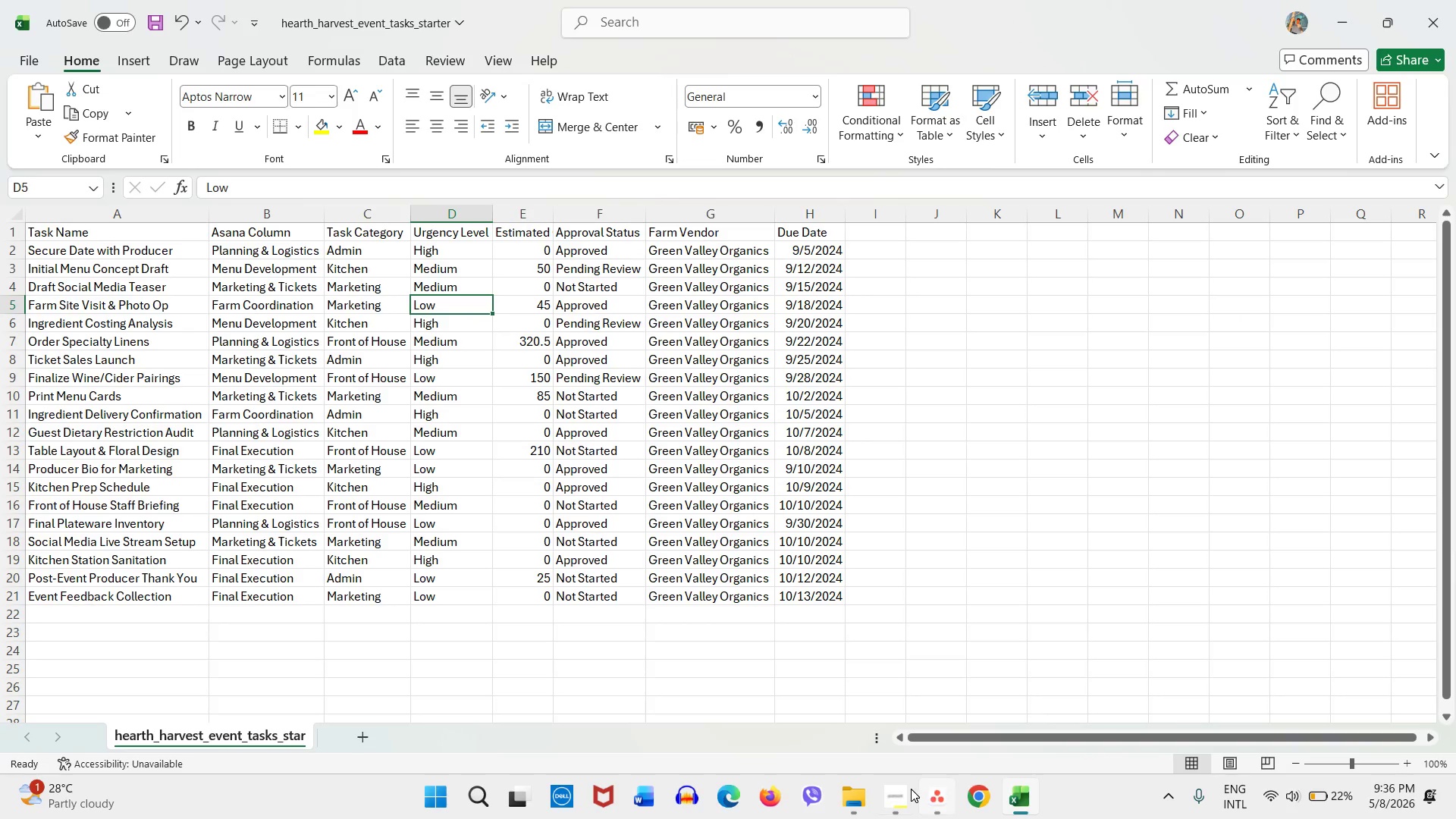 
left_click([905, 789])